 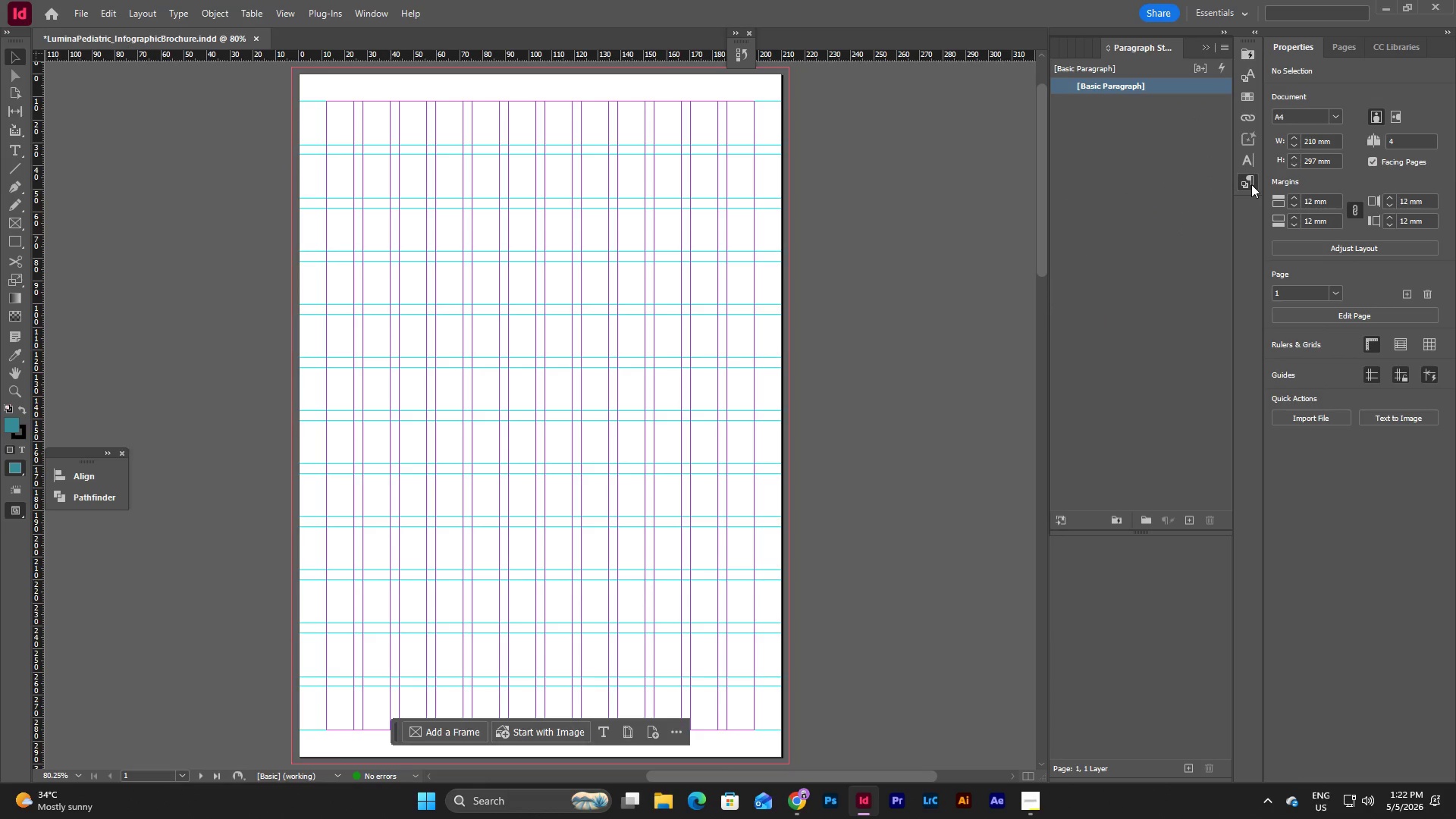 
left_click([1168, 182])
 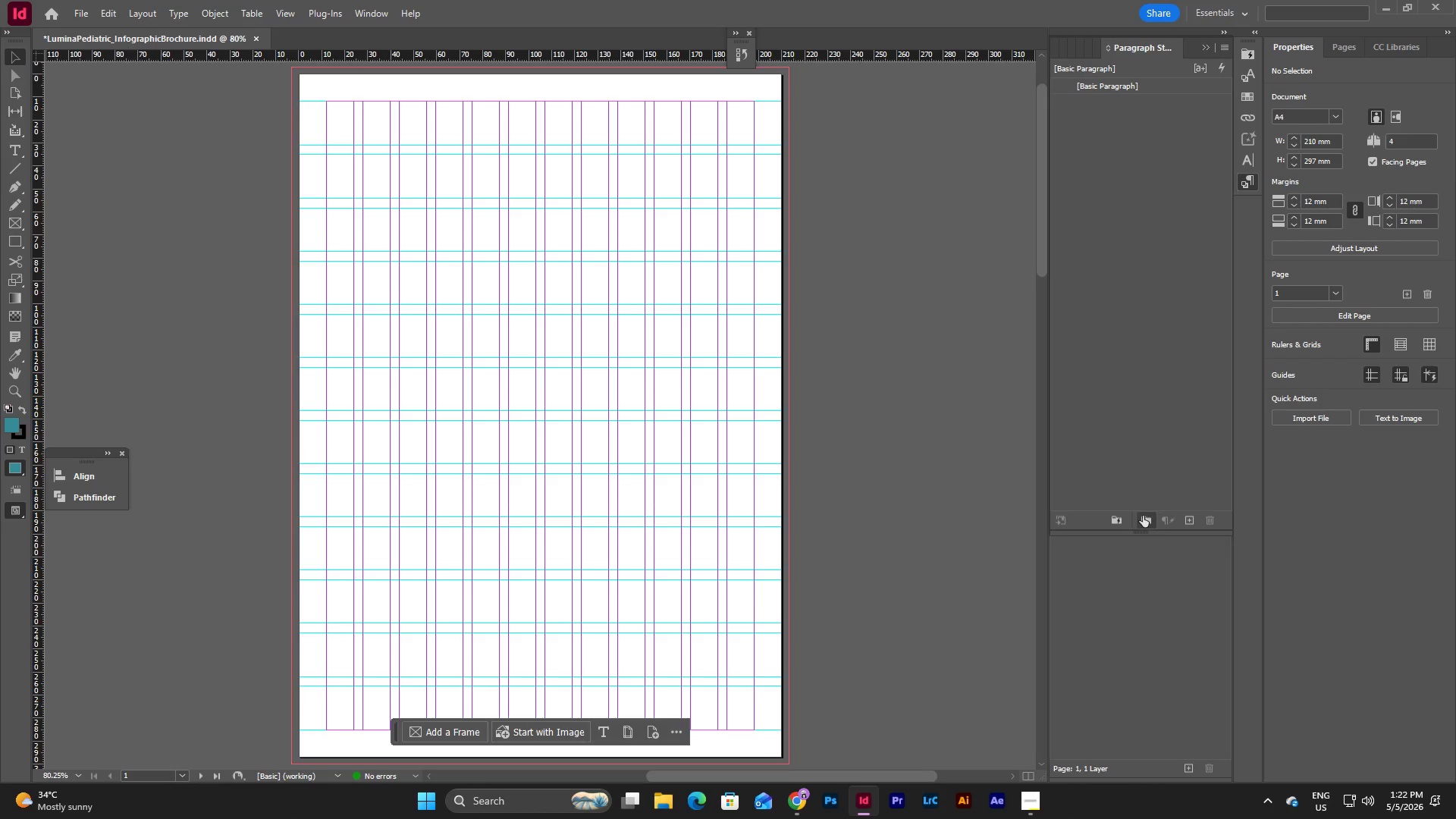 
left_click([1142, 518])
 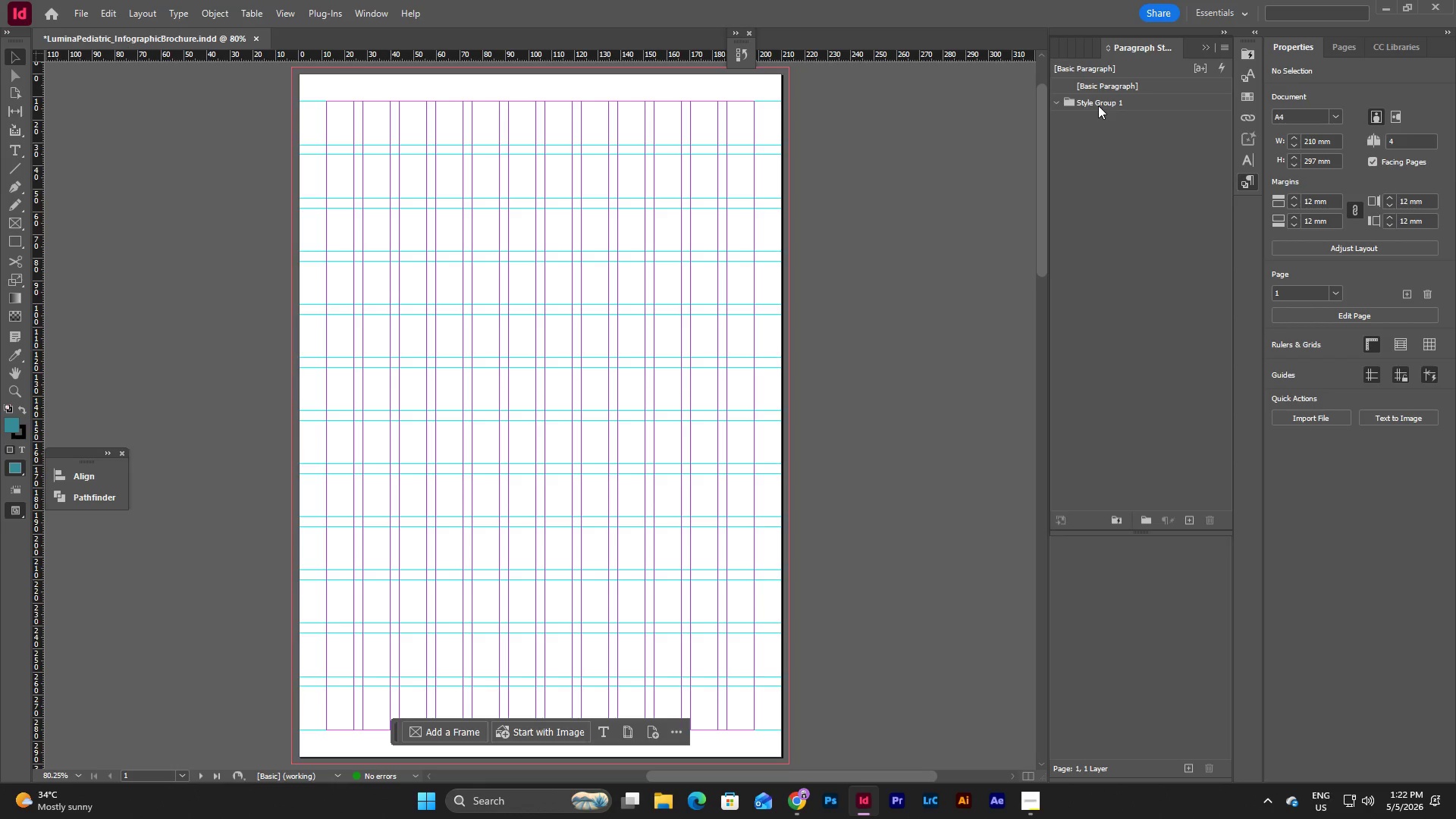 
double_click([1098, 105])
 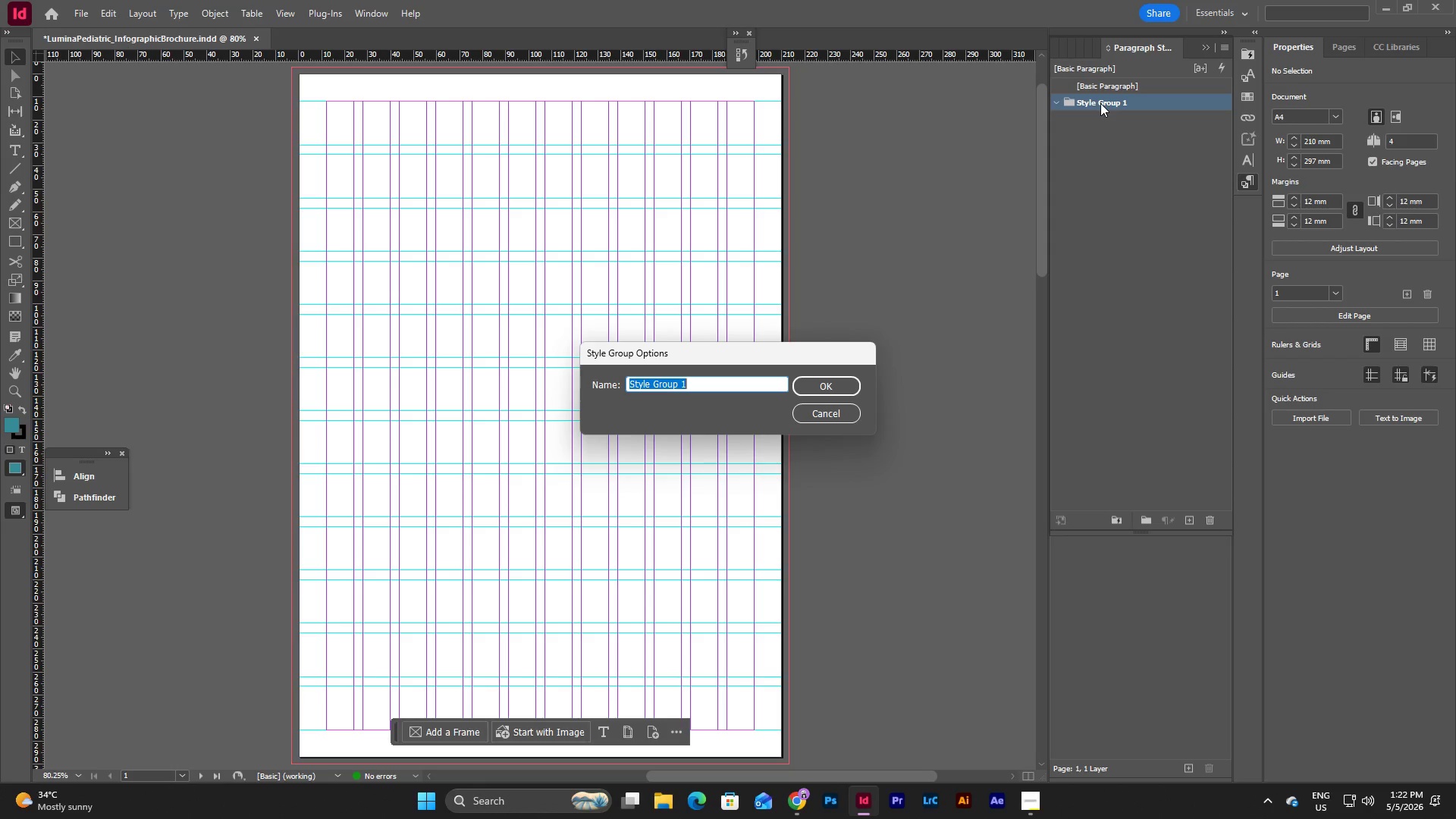 
type(Lumina )
key(Backspace)
type(Pediatric)
 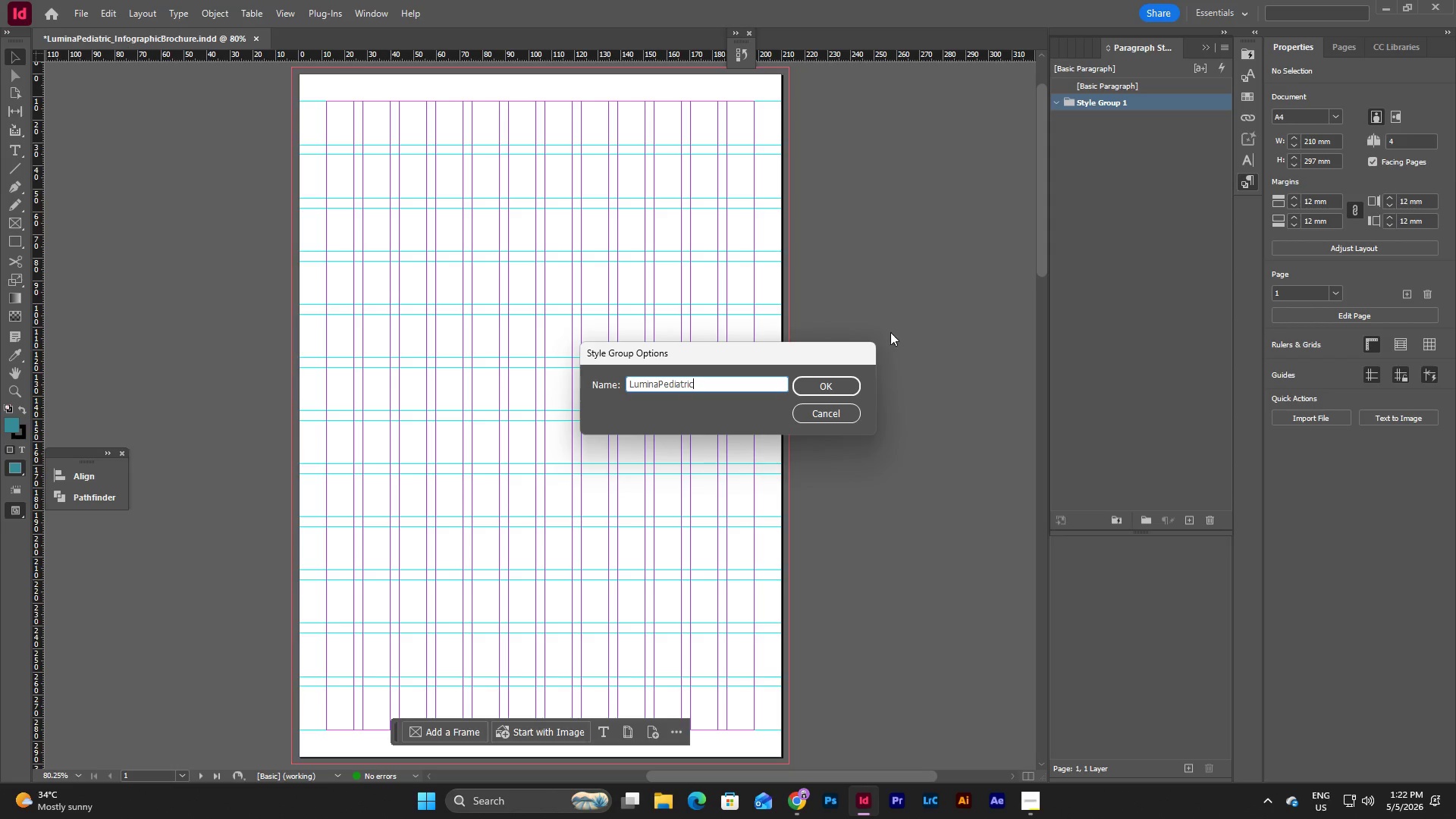 
left_click([845, 385])
 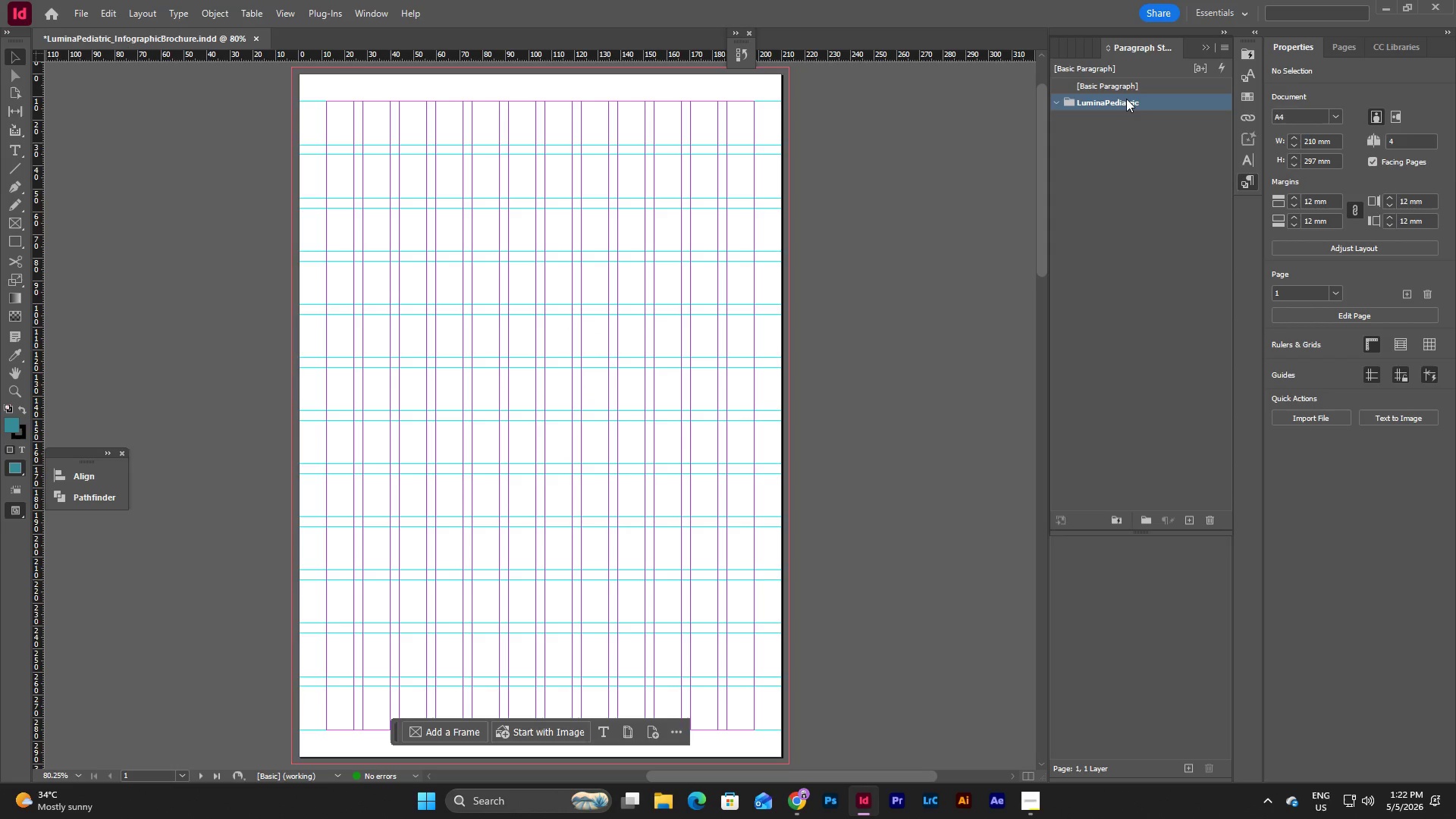 
right_click([1126, 99])
 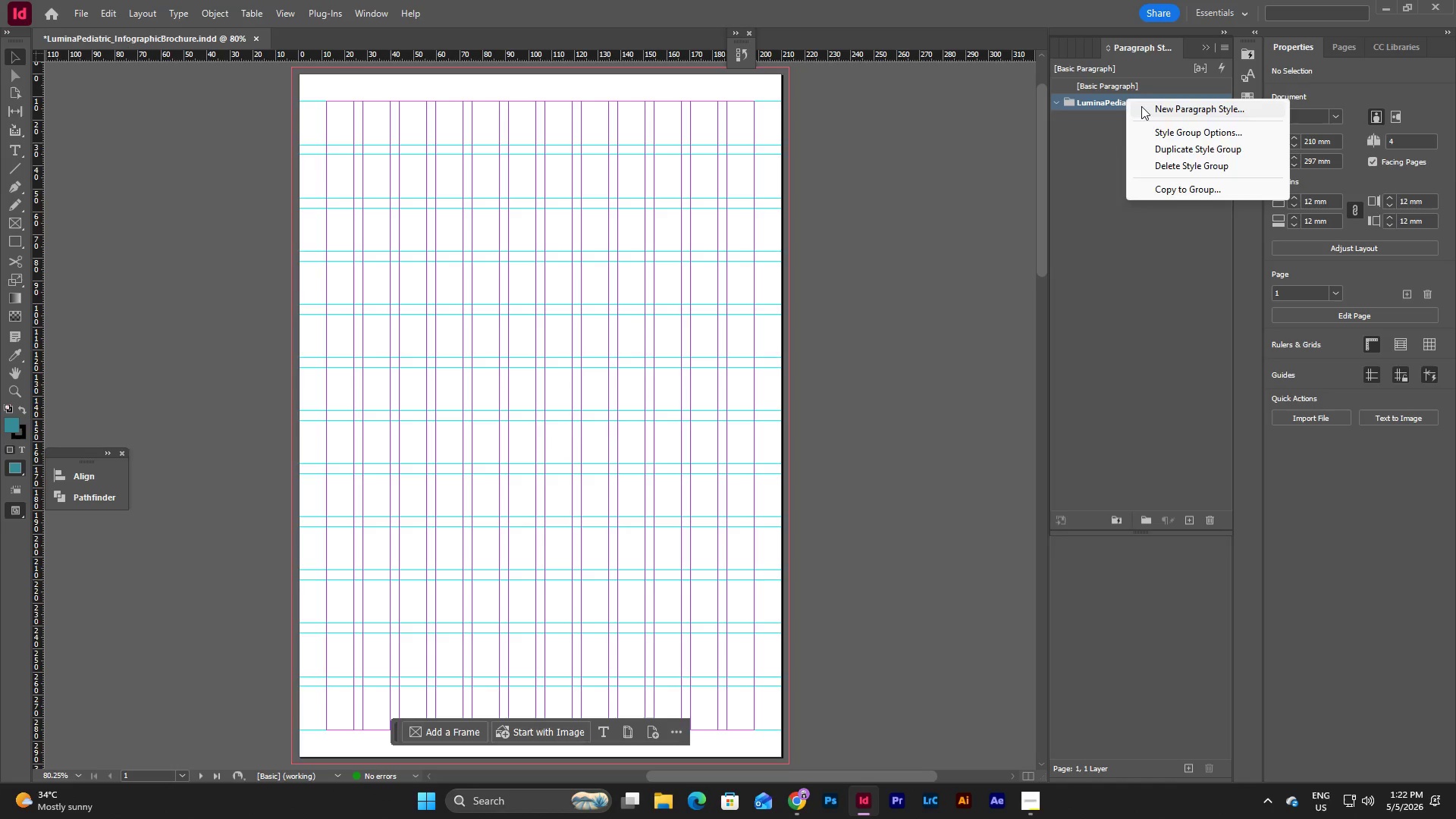 
left_click([1145, 108])
 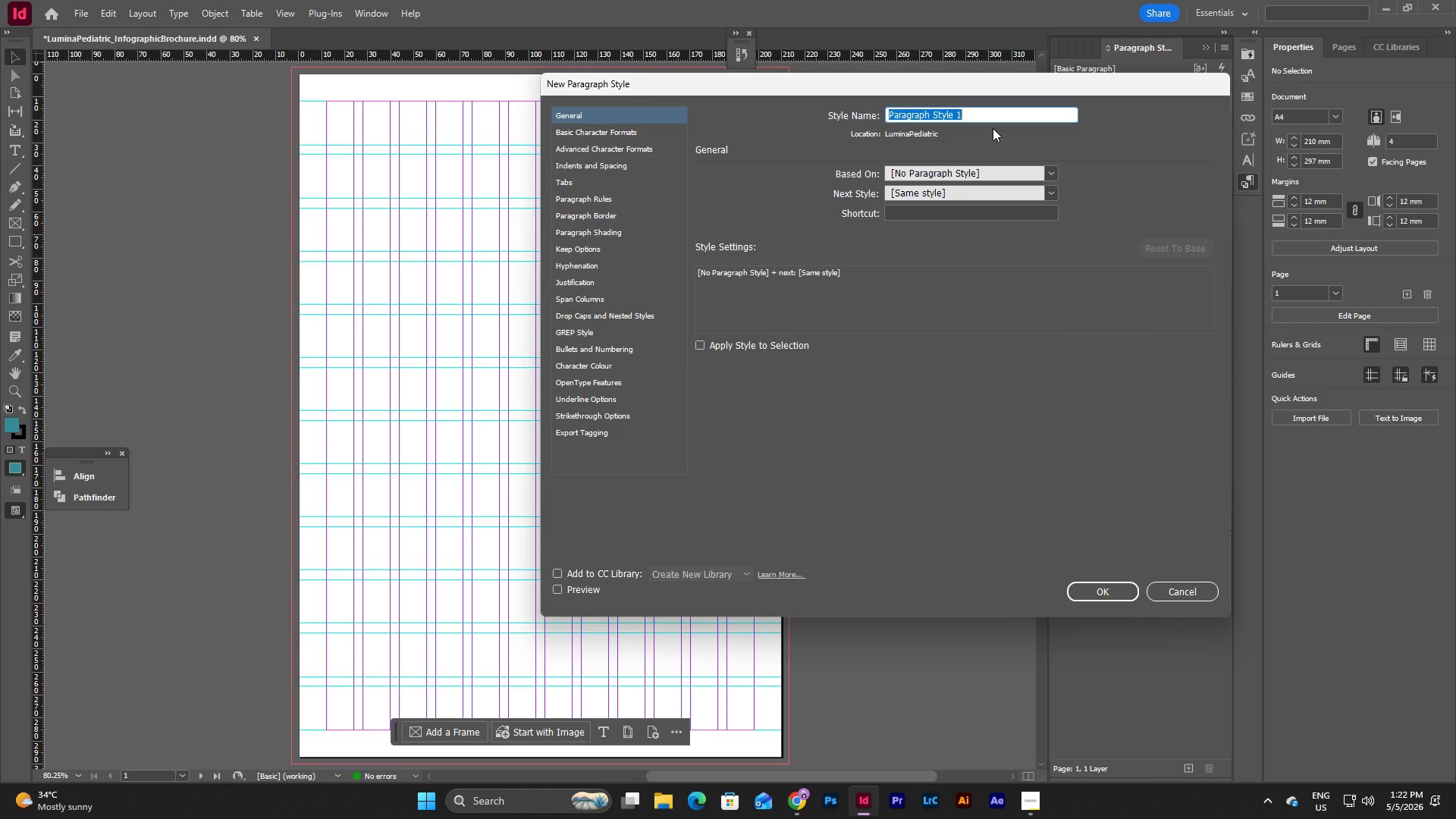 
type(Heading_Main)
 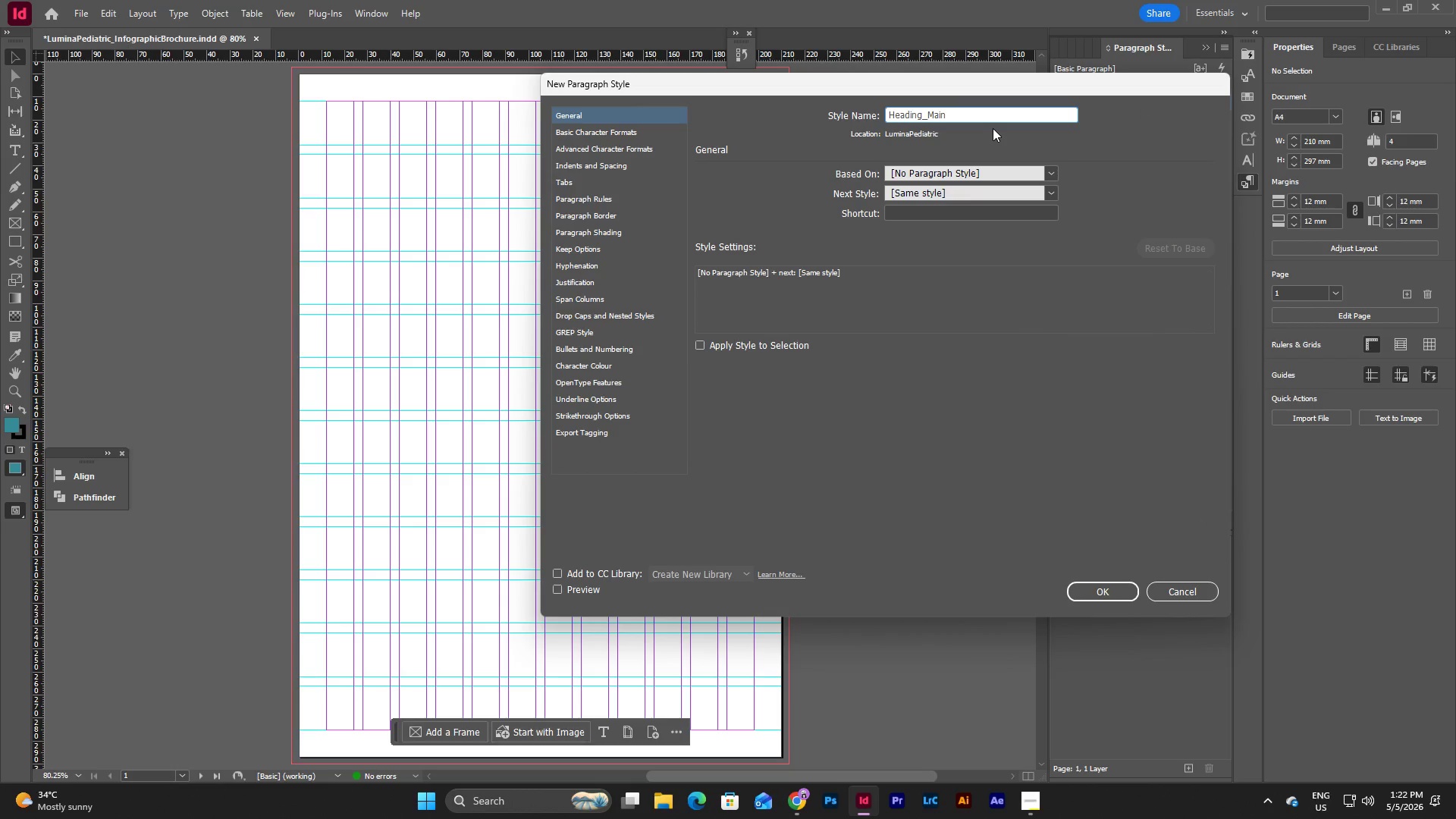 
left_click([632, 131])
 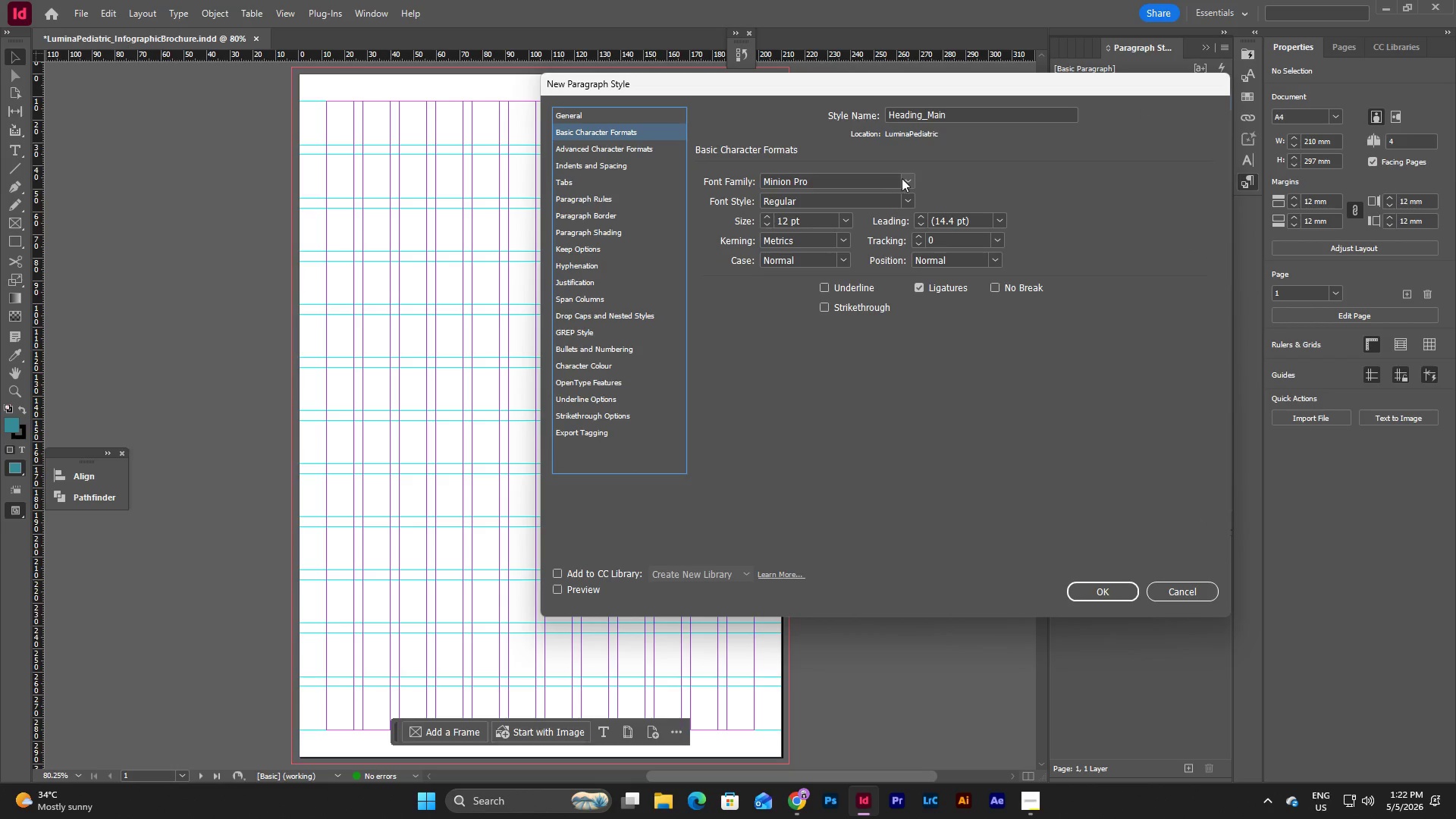 
double_click([864, 177])
 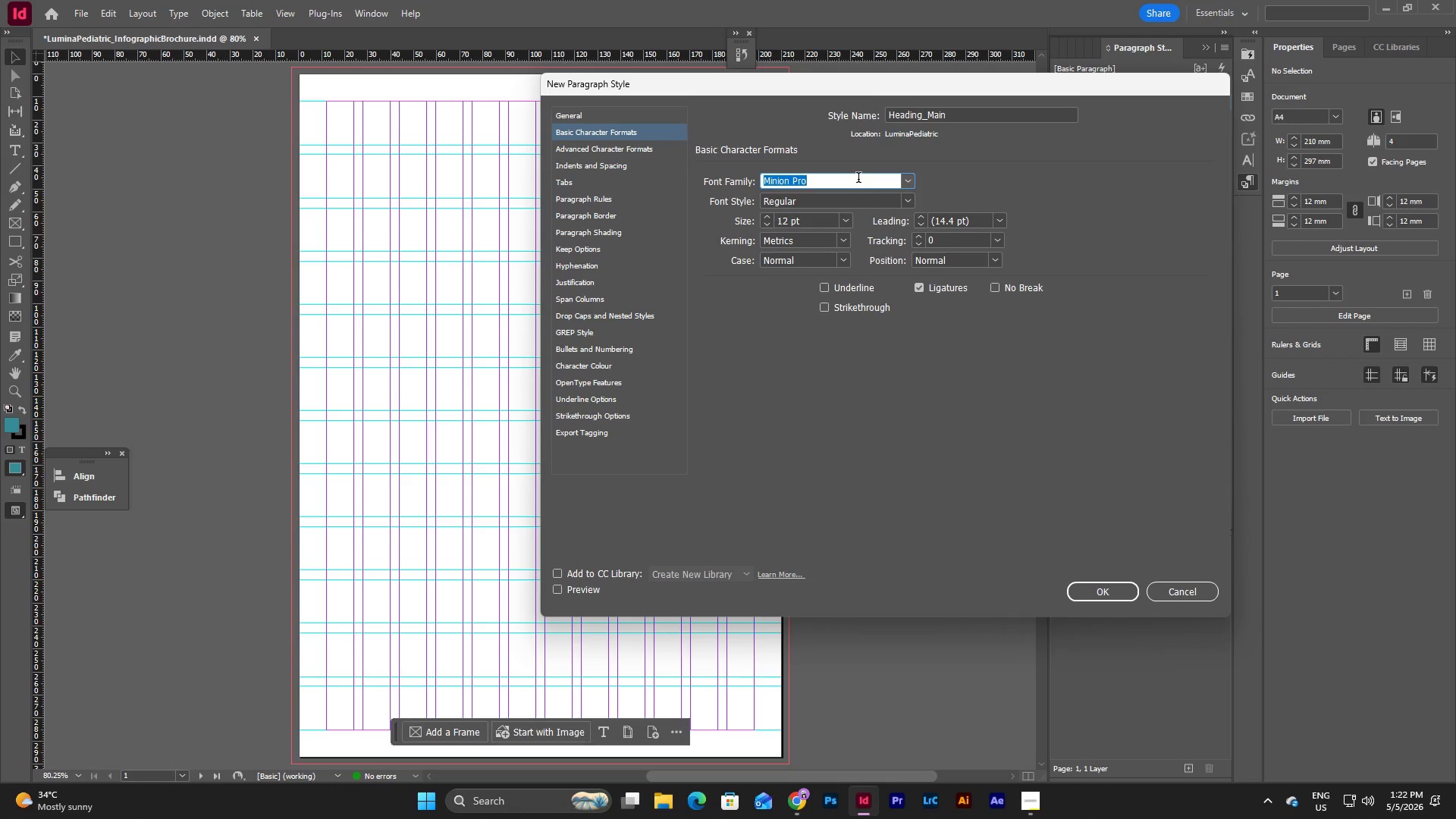 
type(Helveeeea)
key(Backspace)
type(e)
key(Backspace)
key(Backspace)
type(He)
 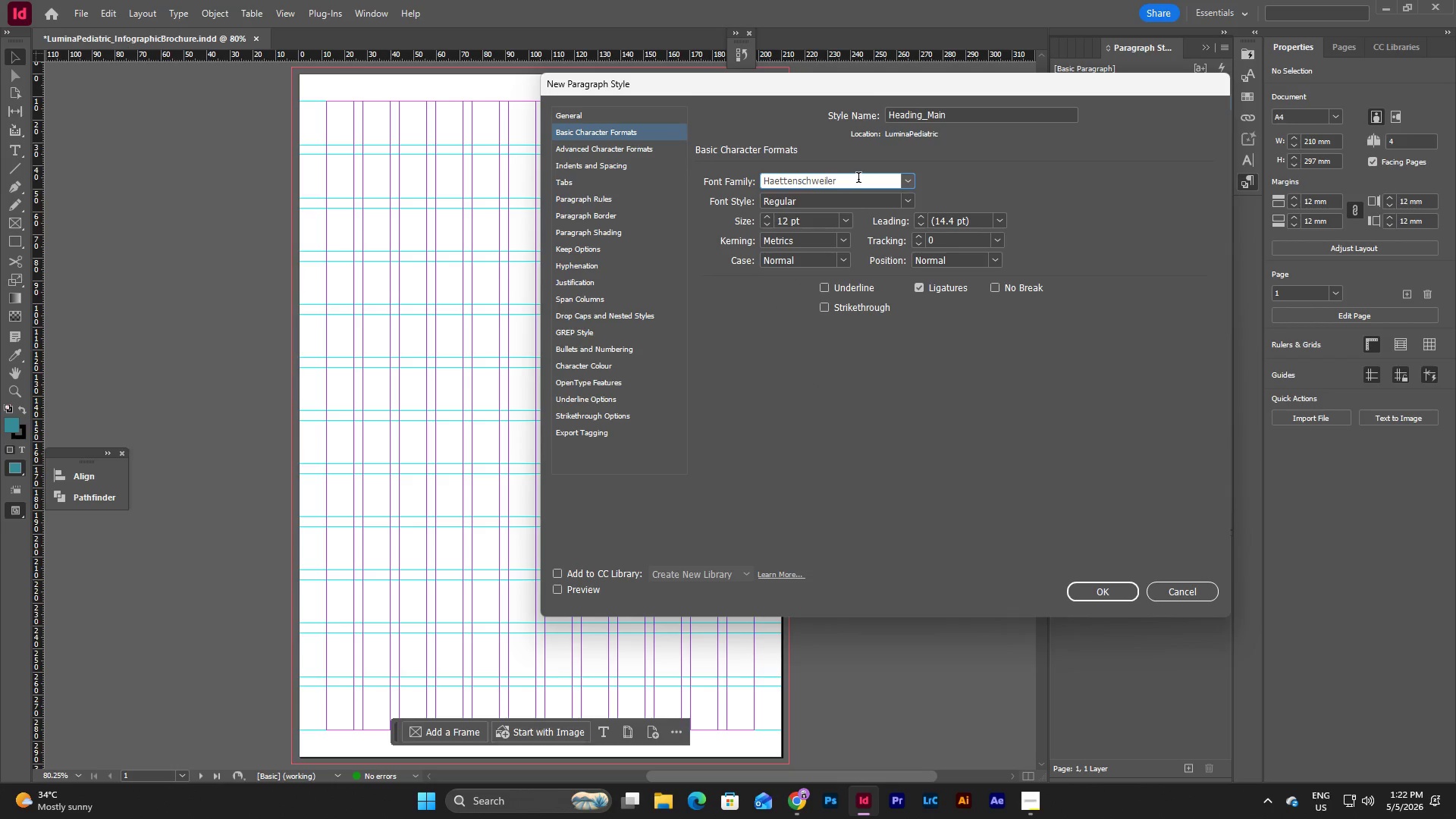 
scroll: coordinate [878, 307], scroll_direction: up, amount: 12.0
 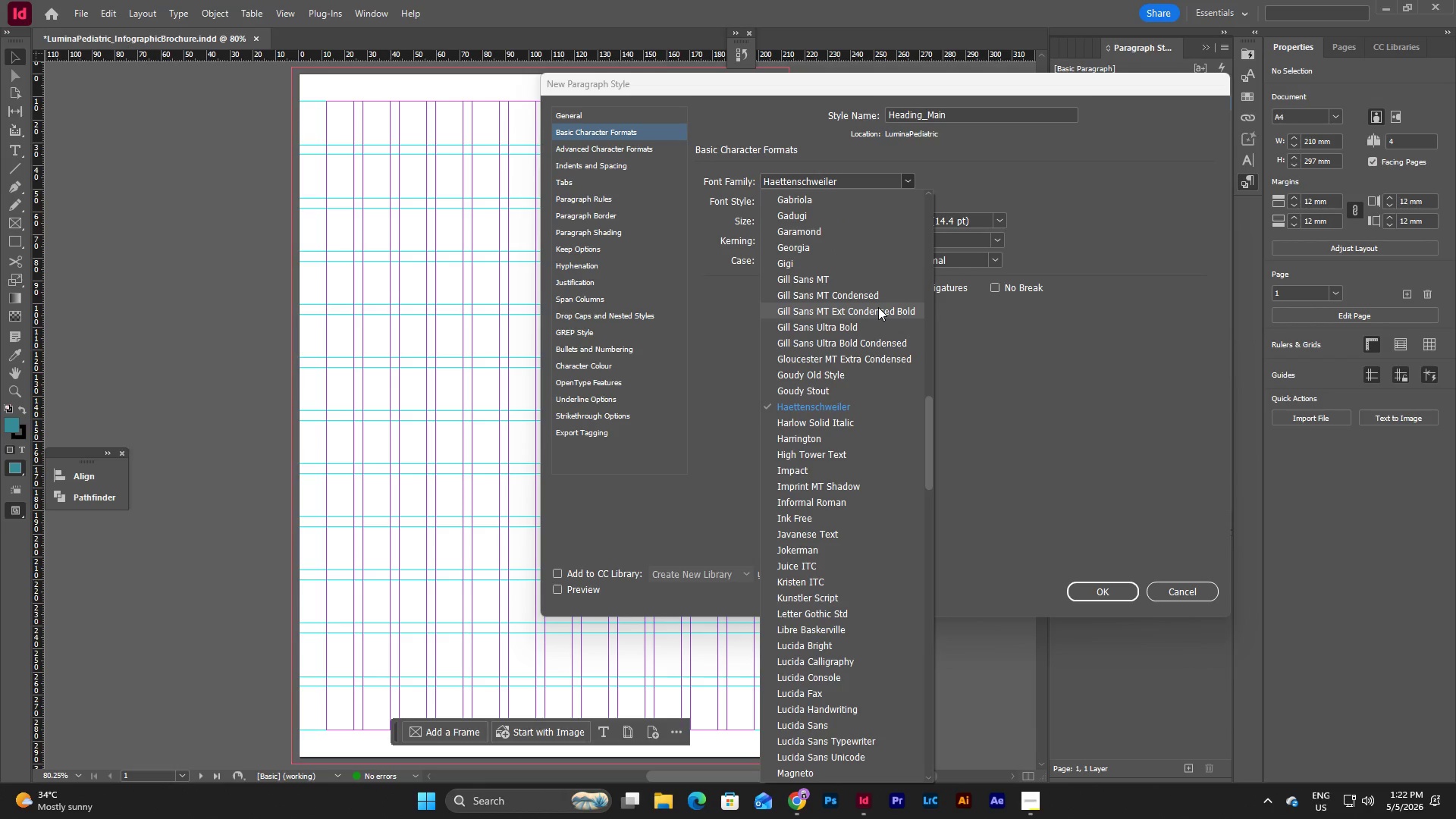 
scroll: coordinate [878, 307], scroll_direction: down, amount: 5.0
 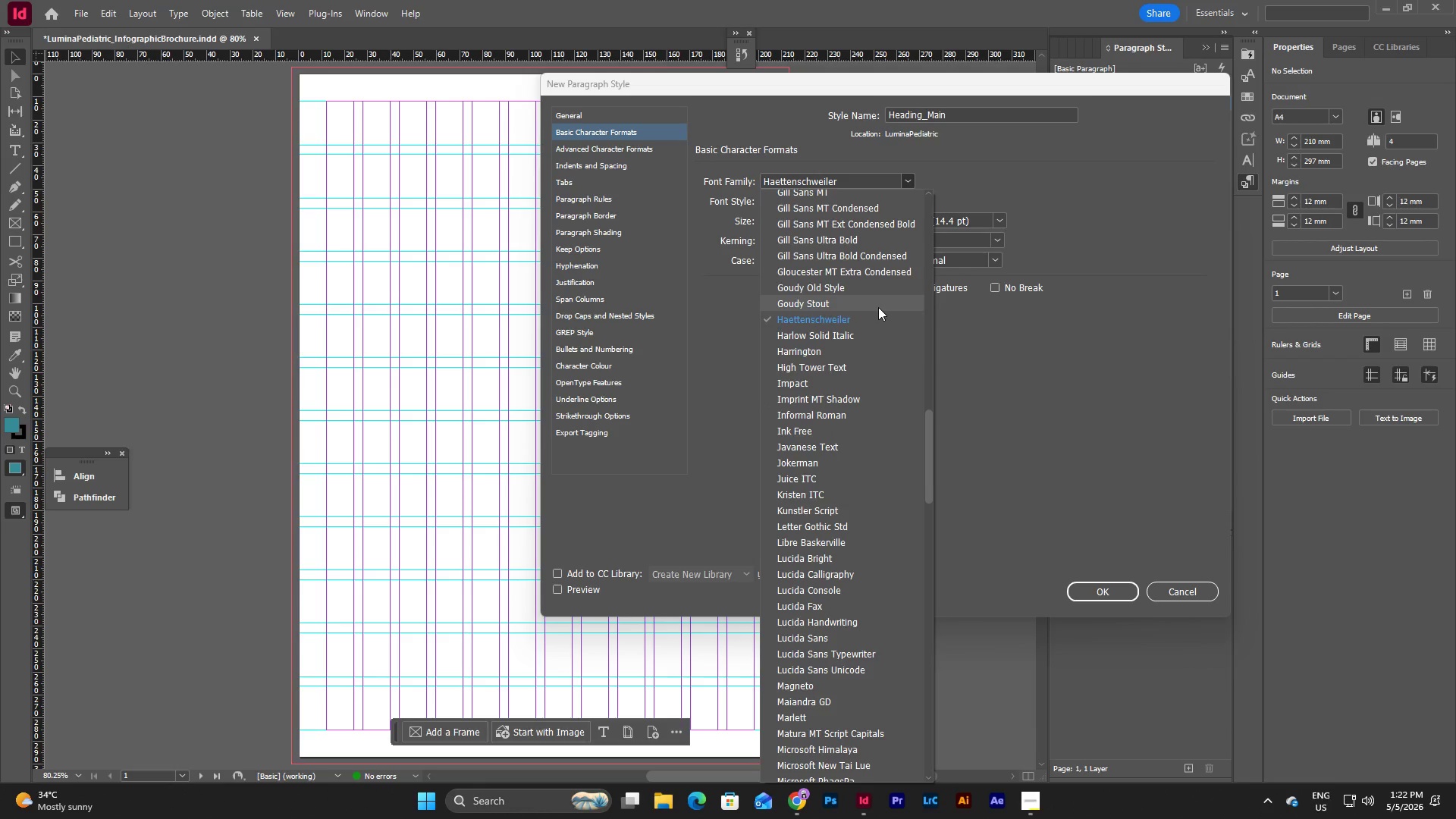 
scroll: coordinate [878, 307], scroll_direction: up, amount: 5.0
 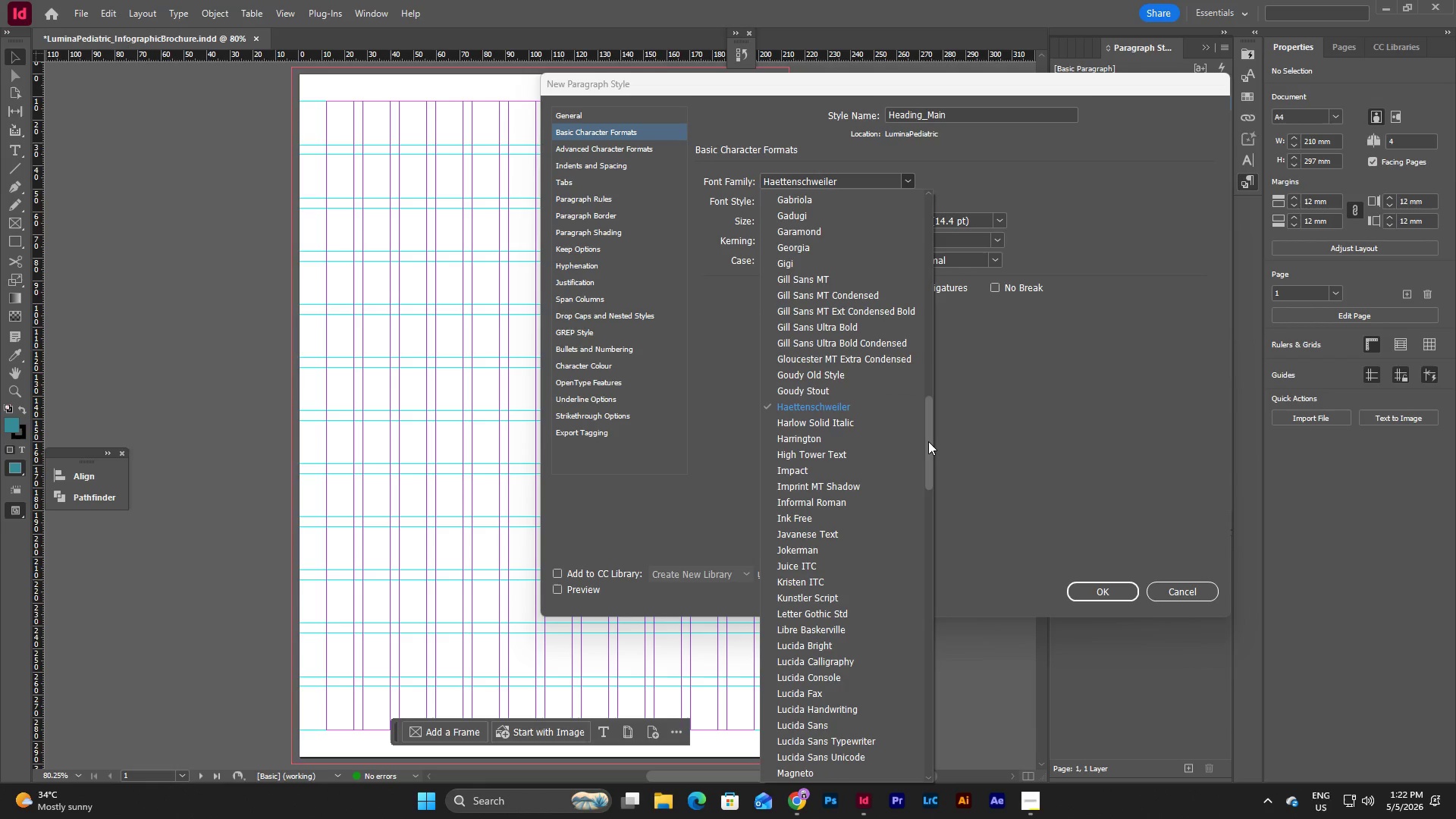 
left_click_drag(start_coordinate=[928, 441], to_coordinate=[940, 264])
 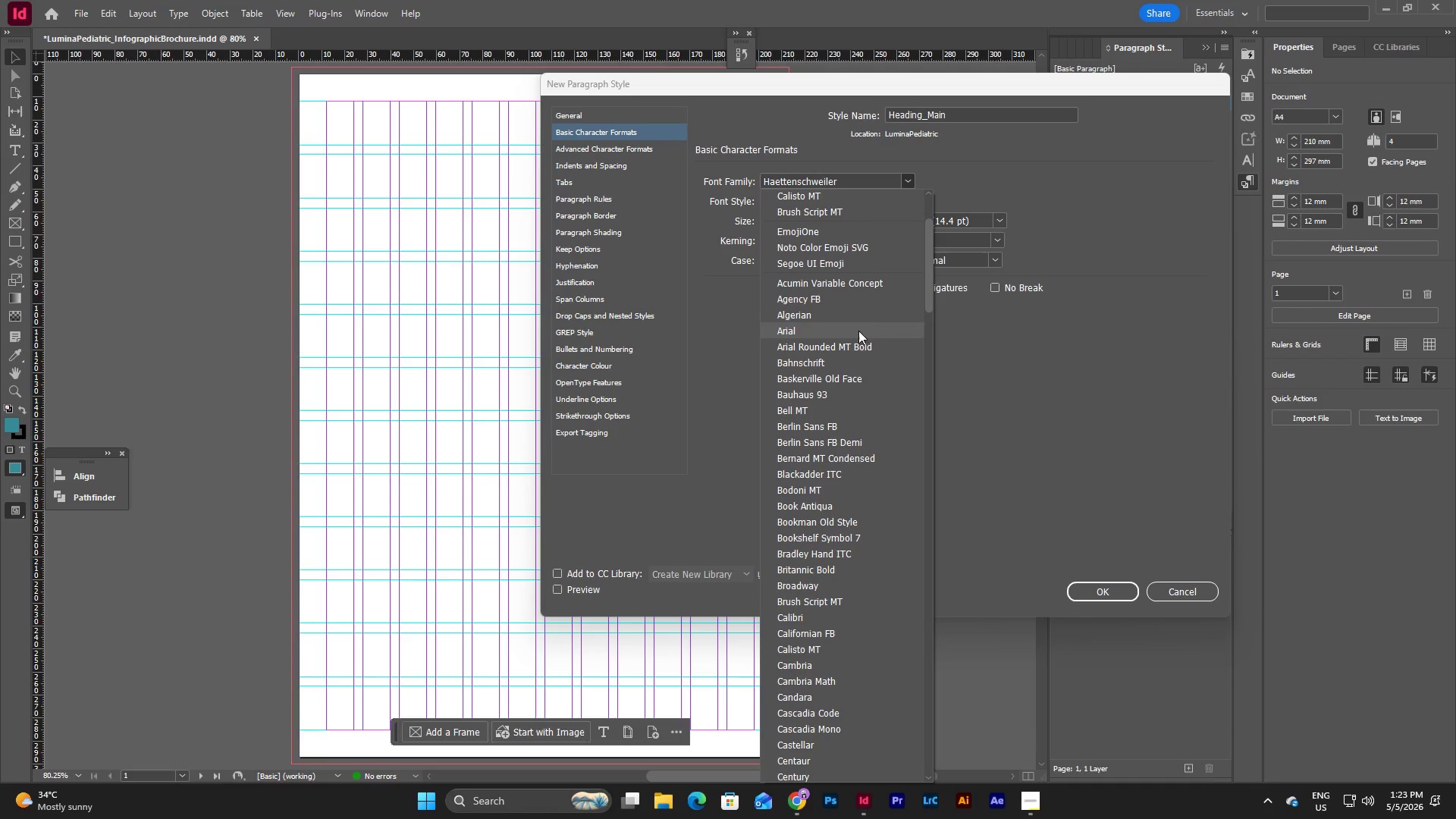 
left_click([856, 332])
 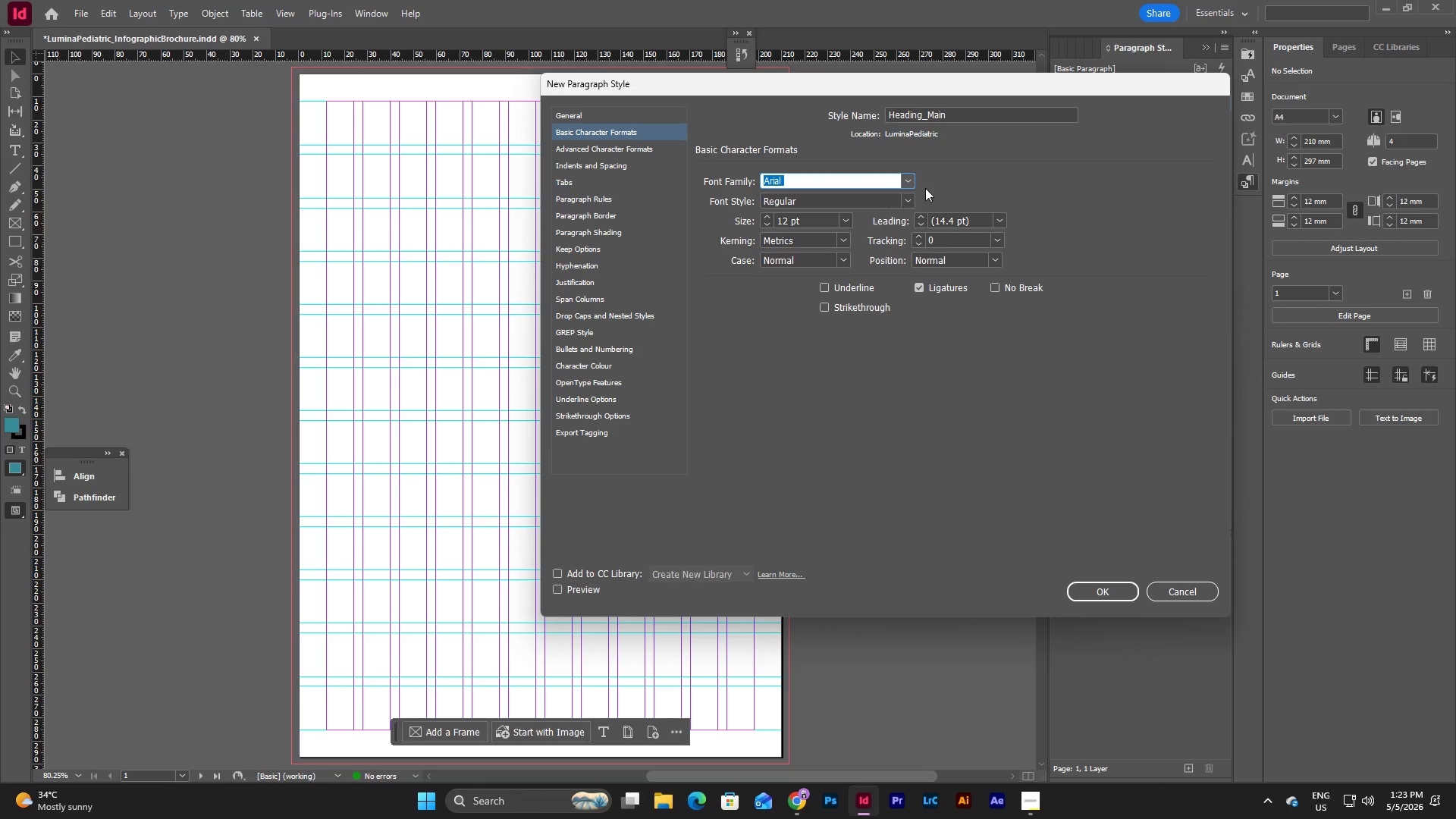 
left_click([958, 171])
 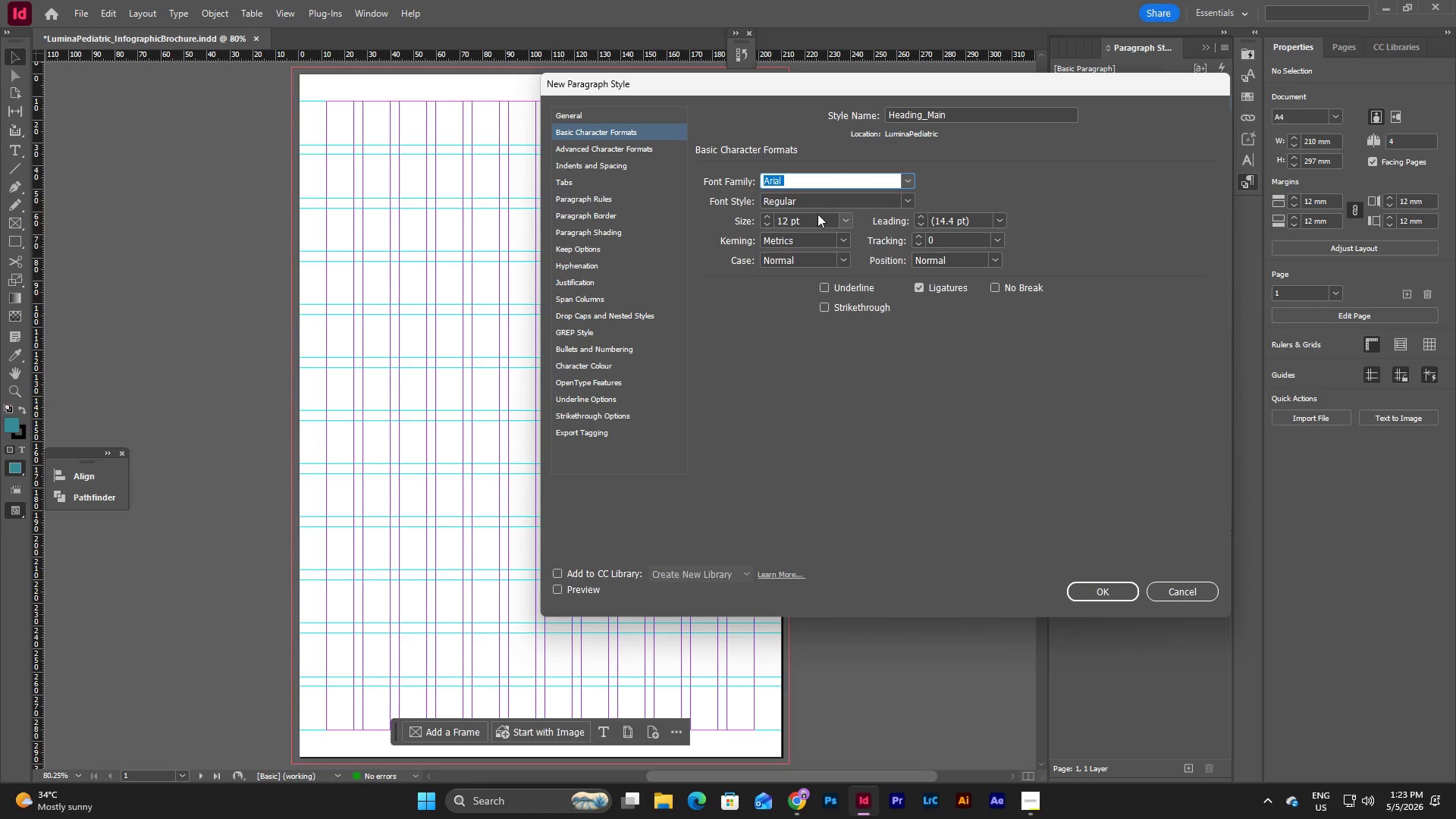 
double_click([816, 214])
 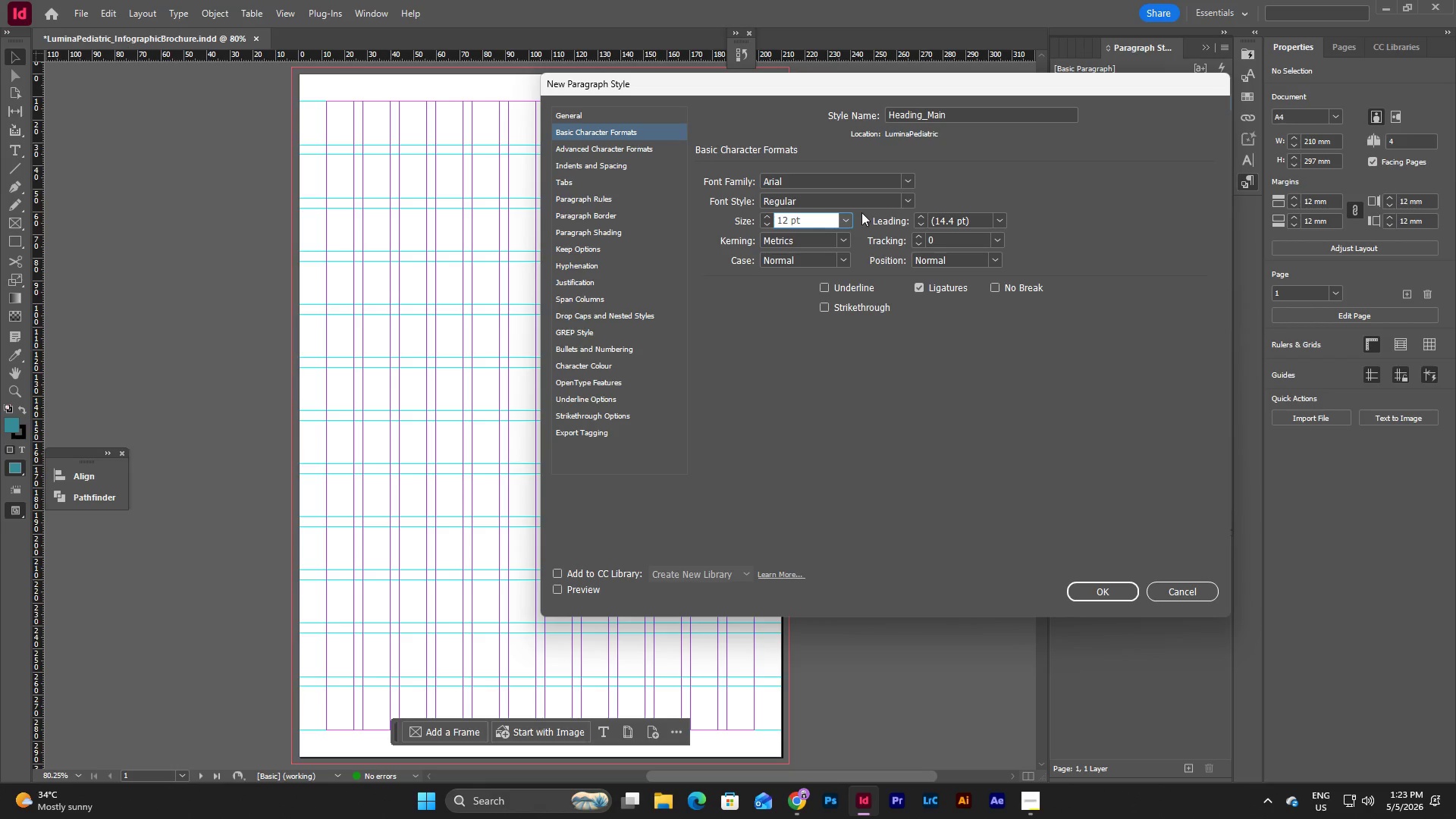 
wait(5.62)
 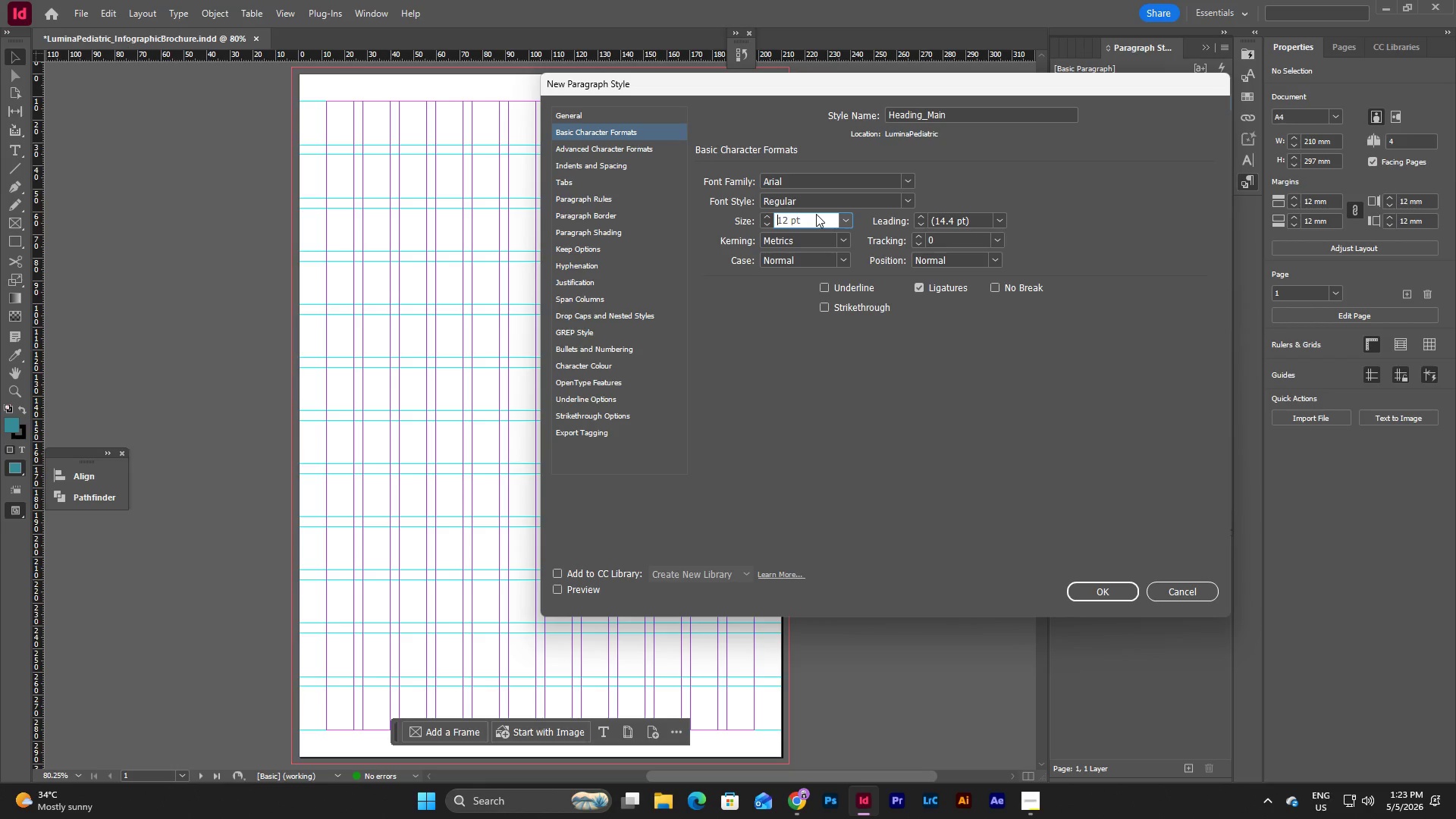 
left_click([797, 314])
 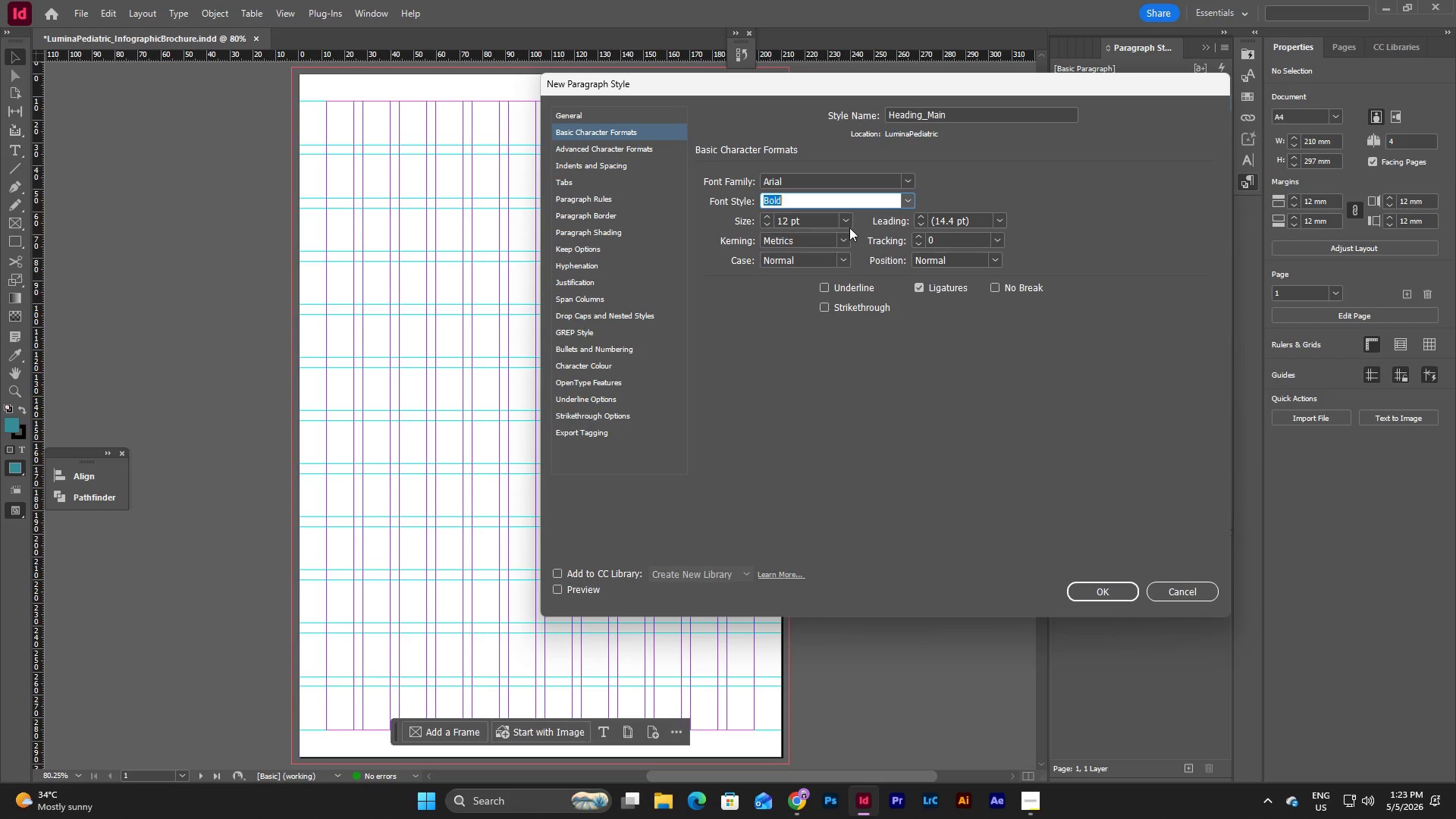 
left_click([852, 218])
 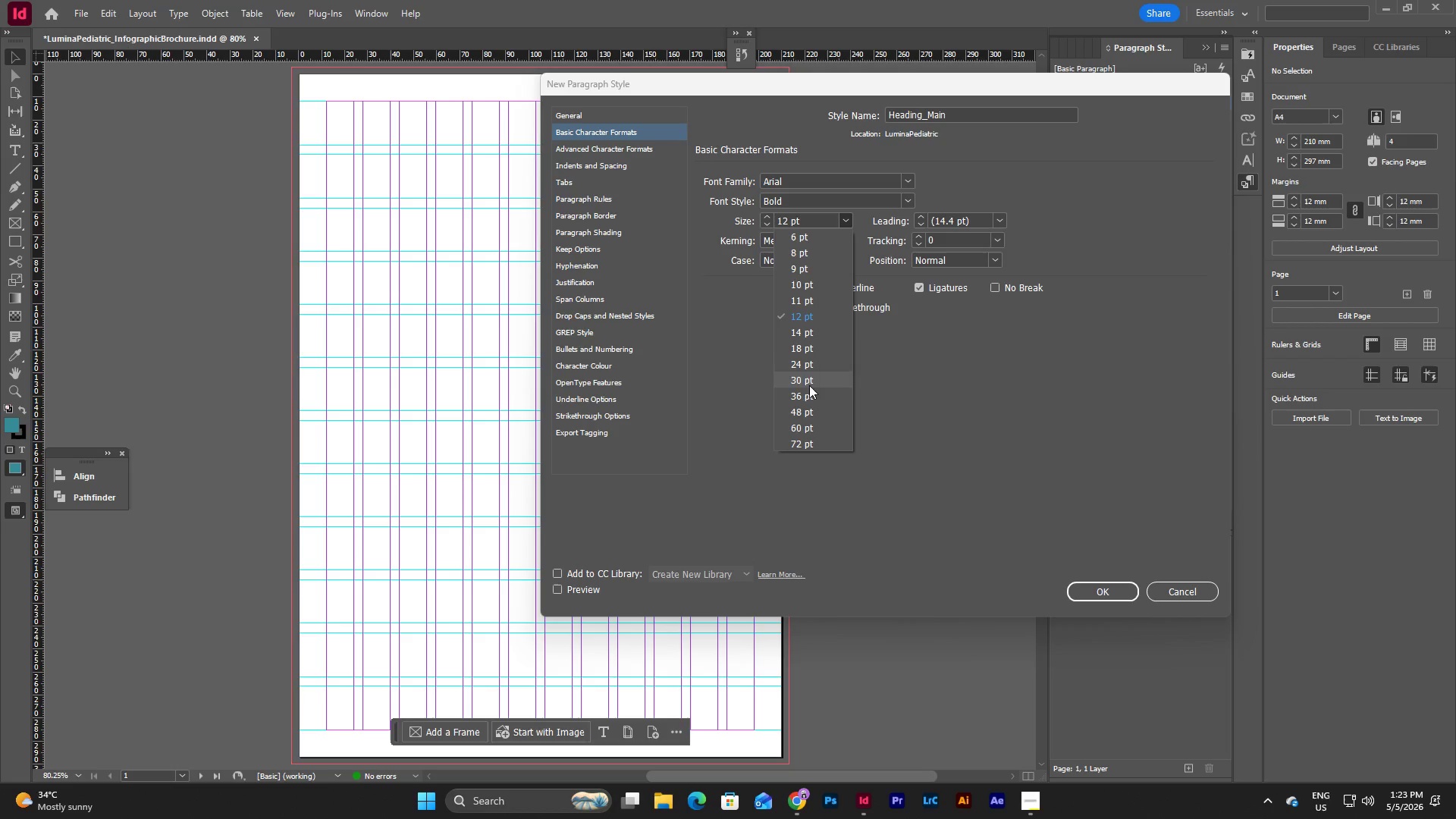 
left_click([809, 392])
 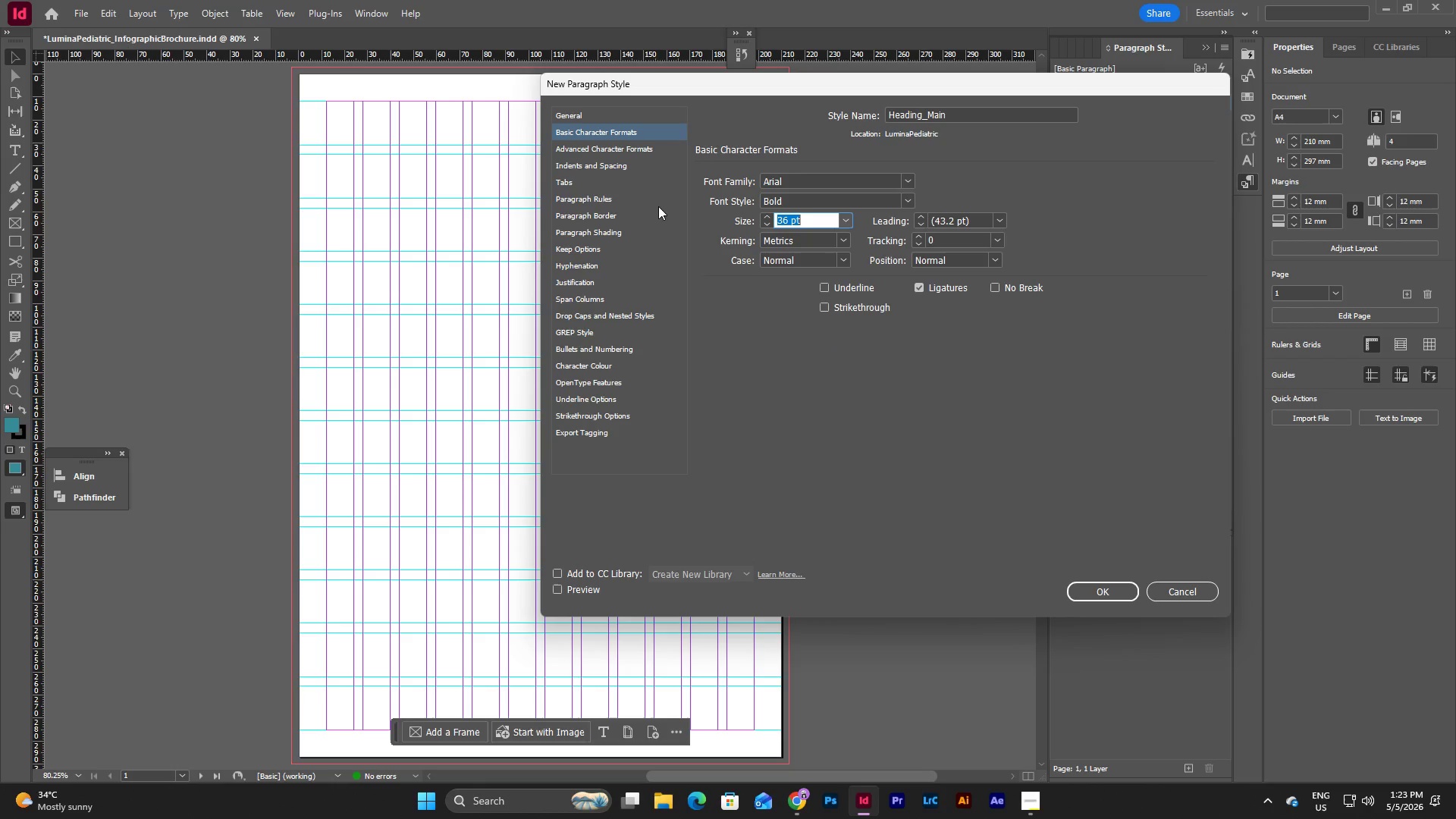 
left_click([600, 358])
 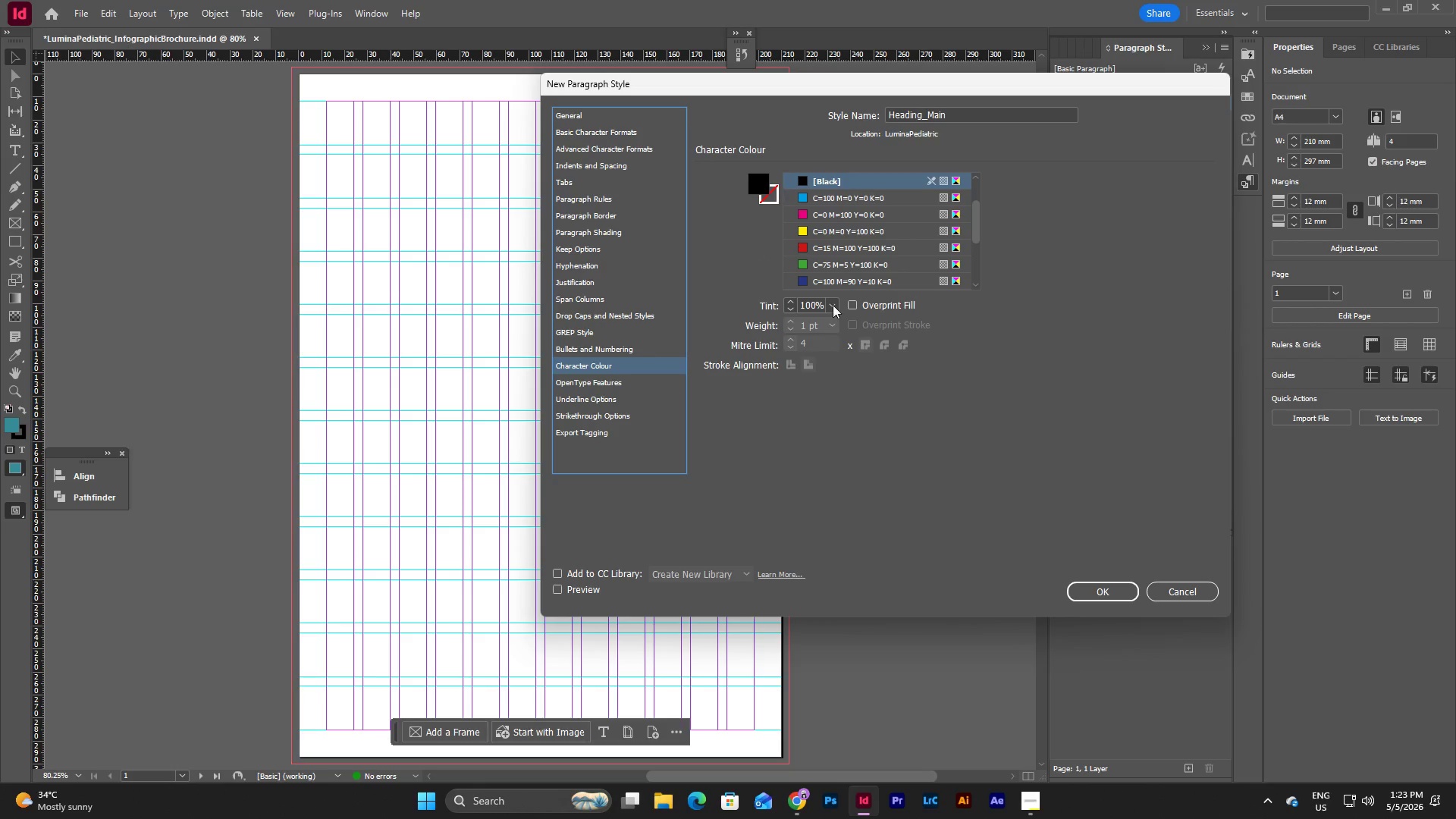 
scroll: coordinate [871, 228], scroll_direction: down, amount: 7.0
 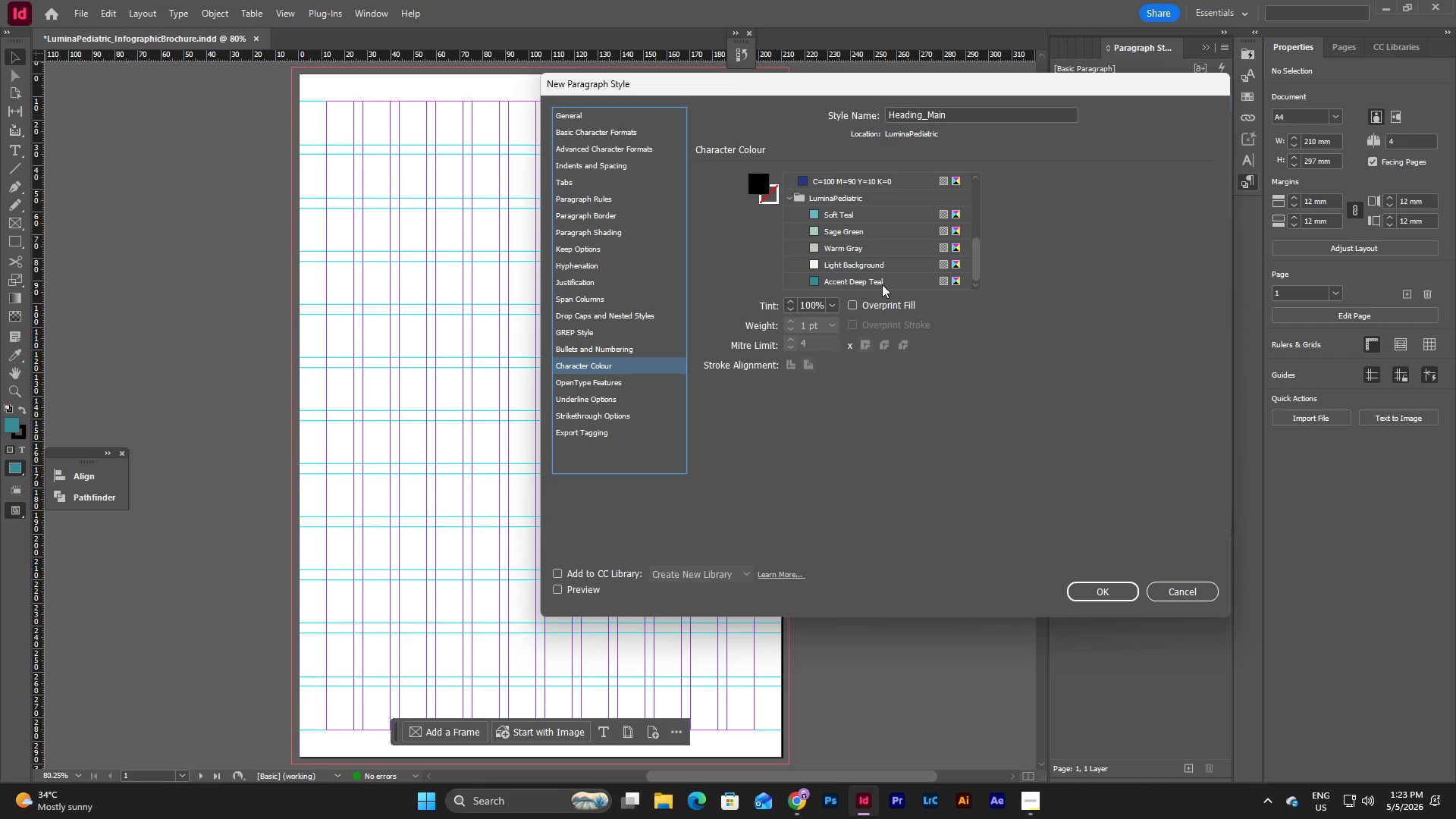 
left_click([882, 284])
 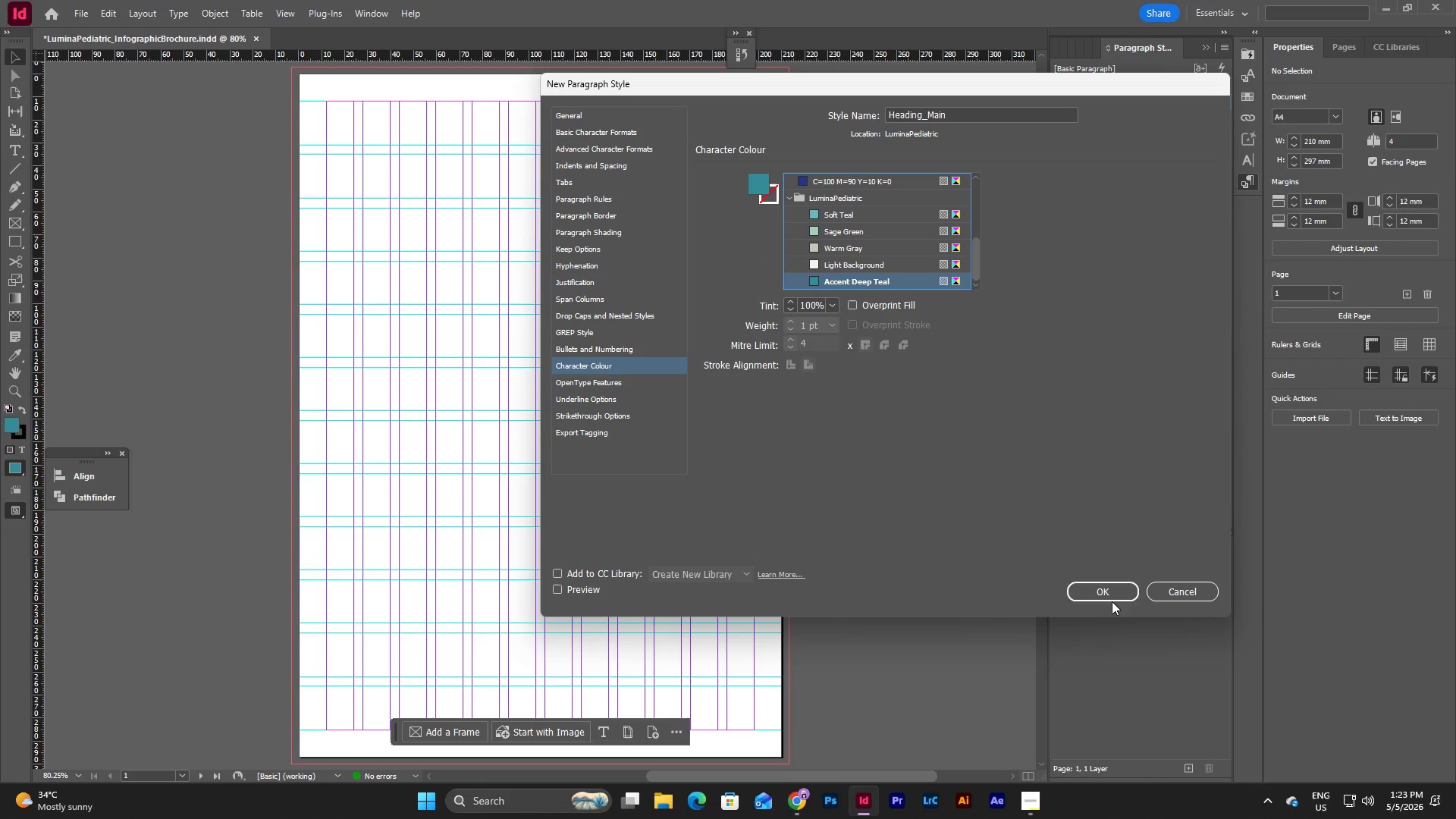 
left_click([1109, 591])
 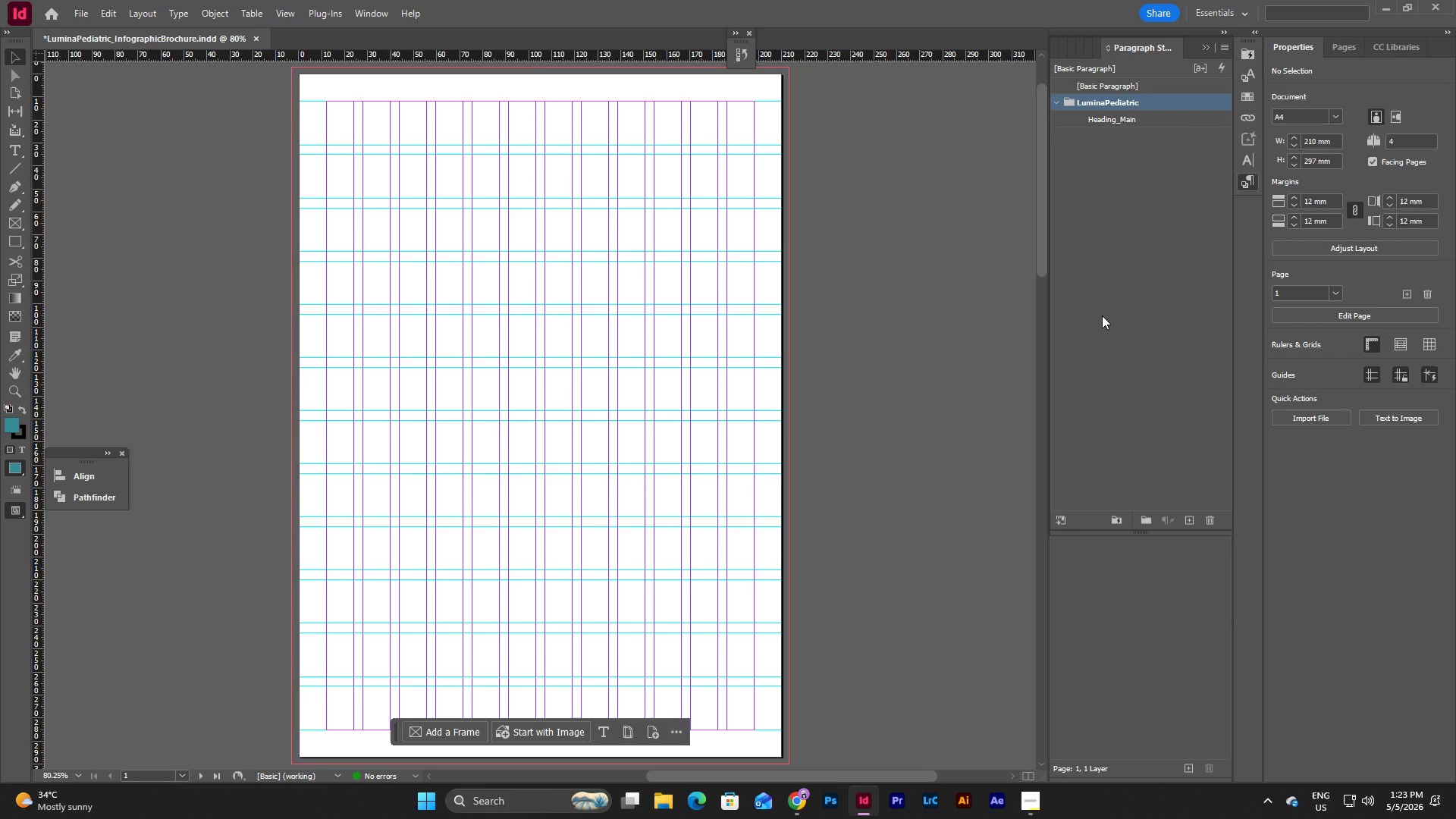 
wait(13.34)
 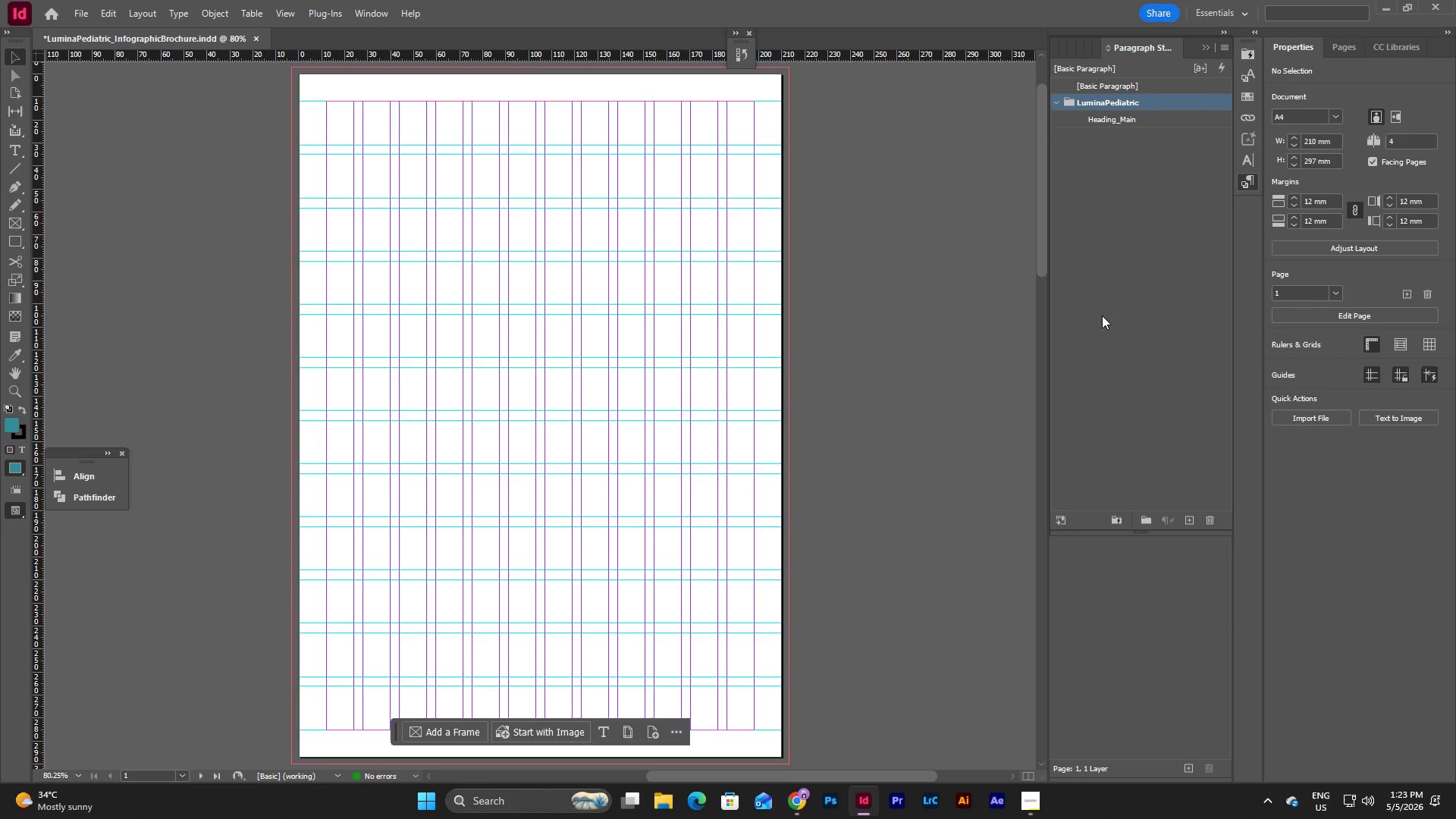 
left_click([1202, 225])
 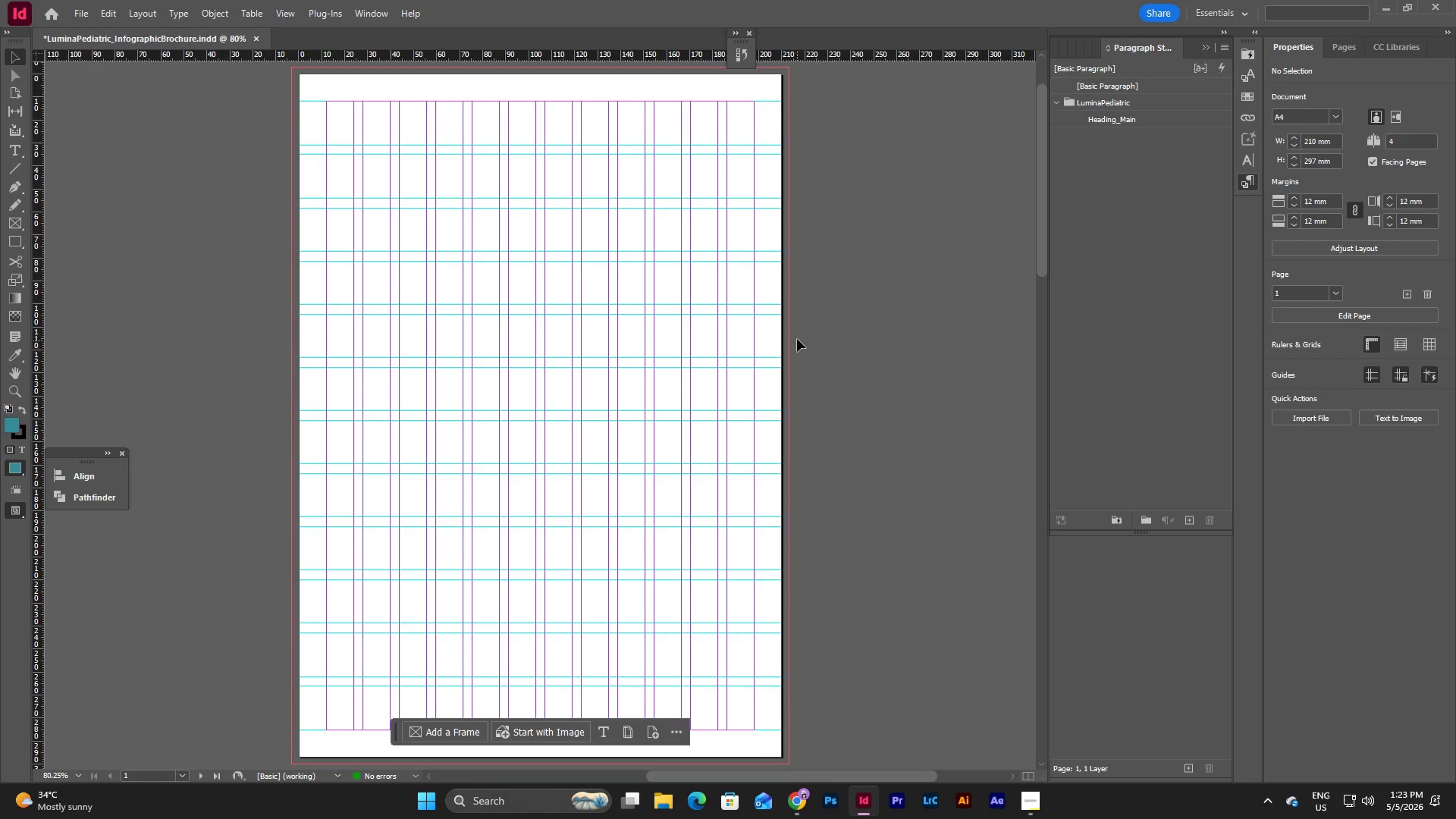 
wait(7.47)
 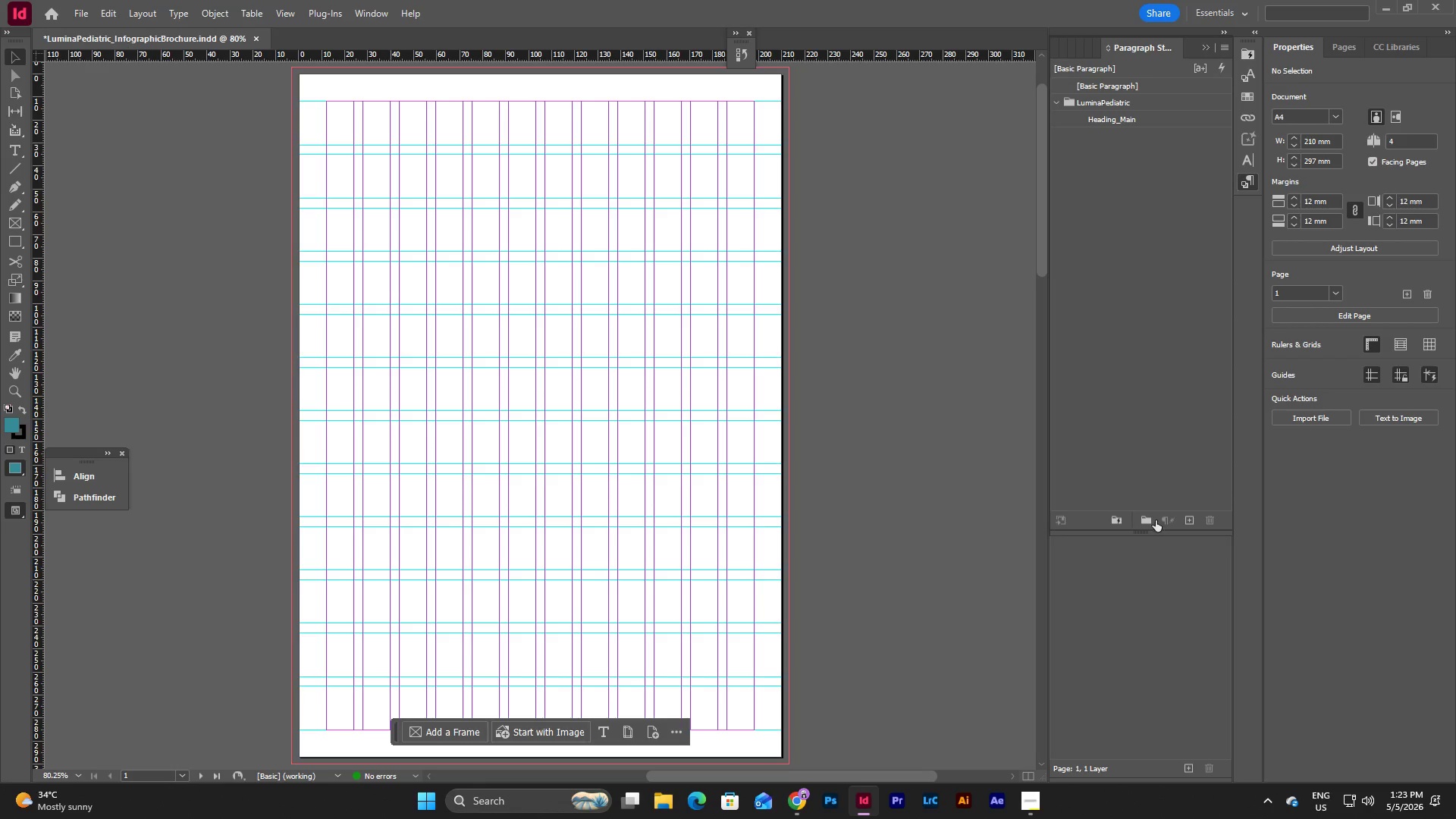 
left_click([12, 243])
 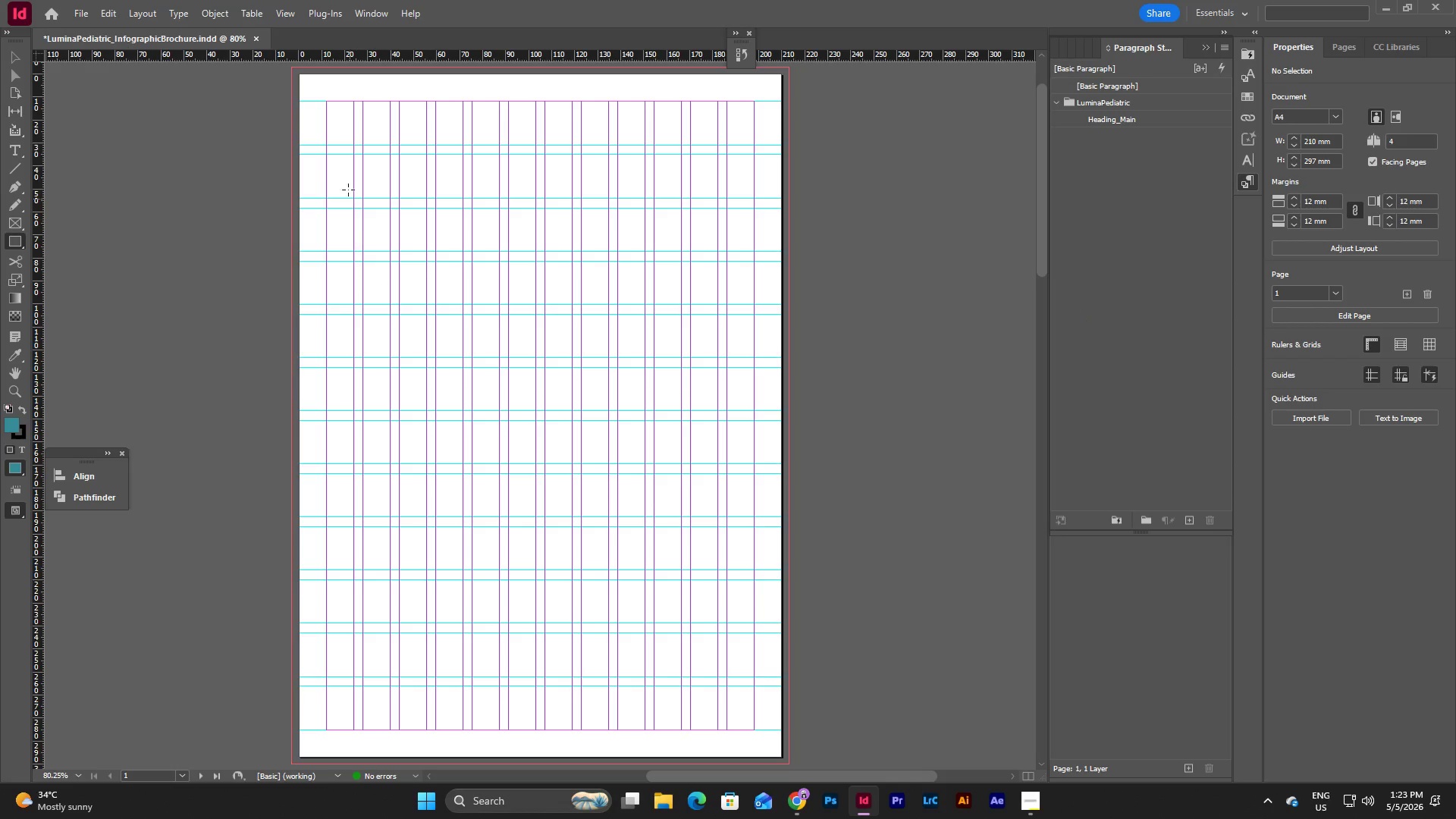 
left_click_drag(start_coordinate=[340, 150], to_coordinate=[717, 519])
 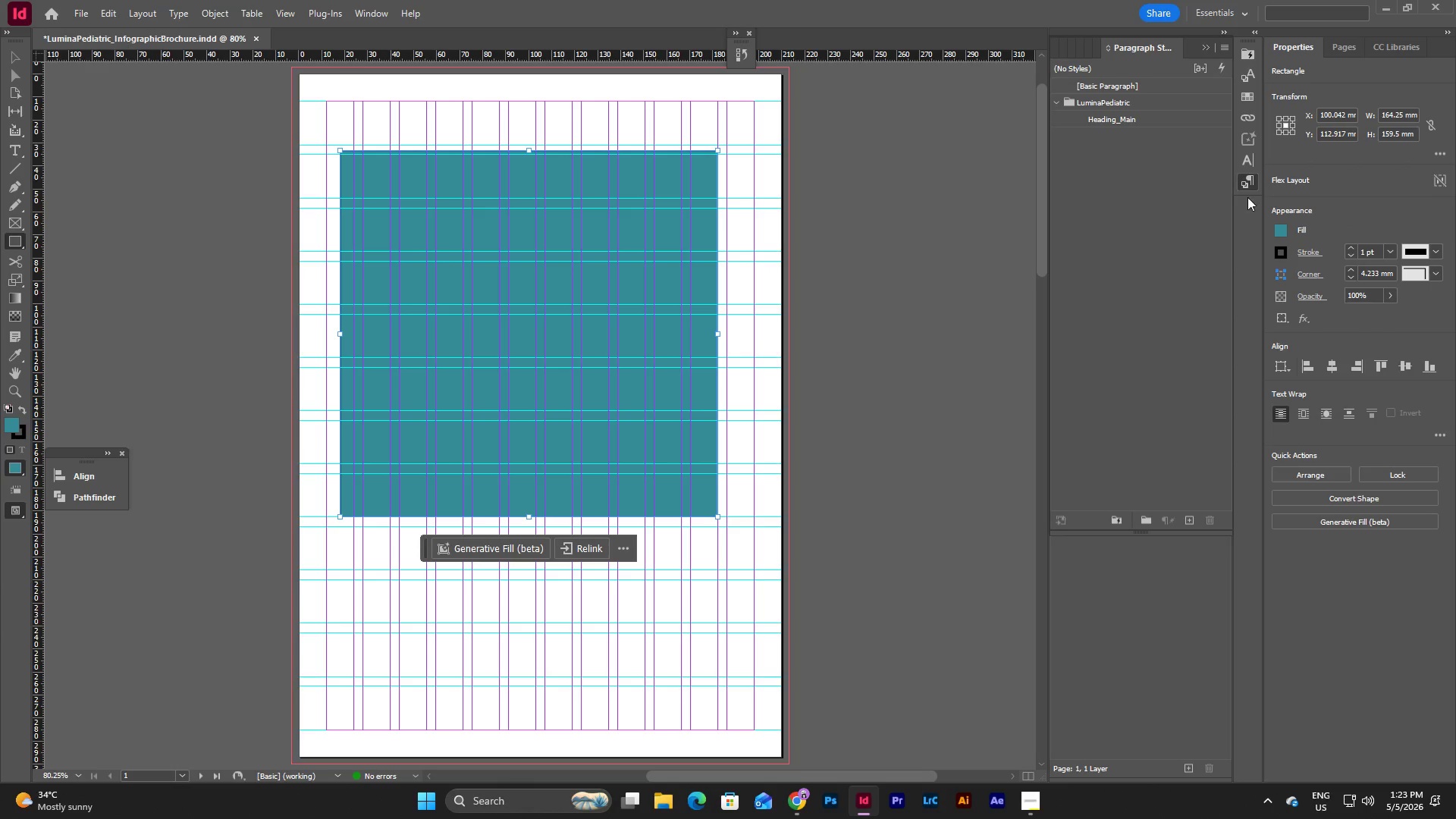 
left_click([1244, 90])
 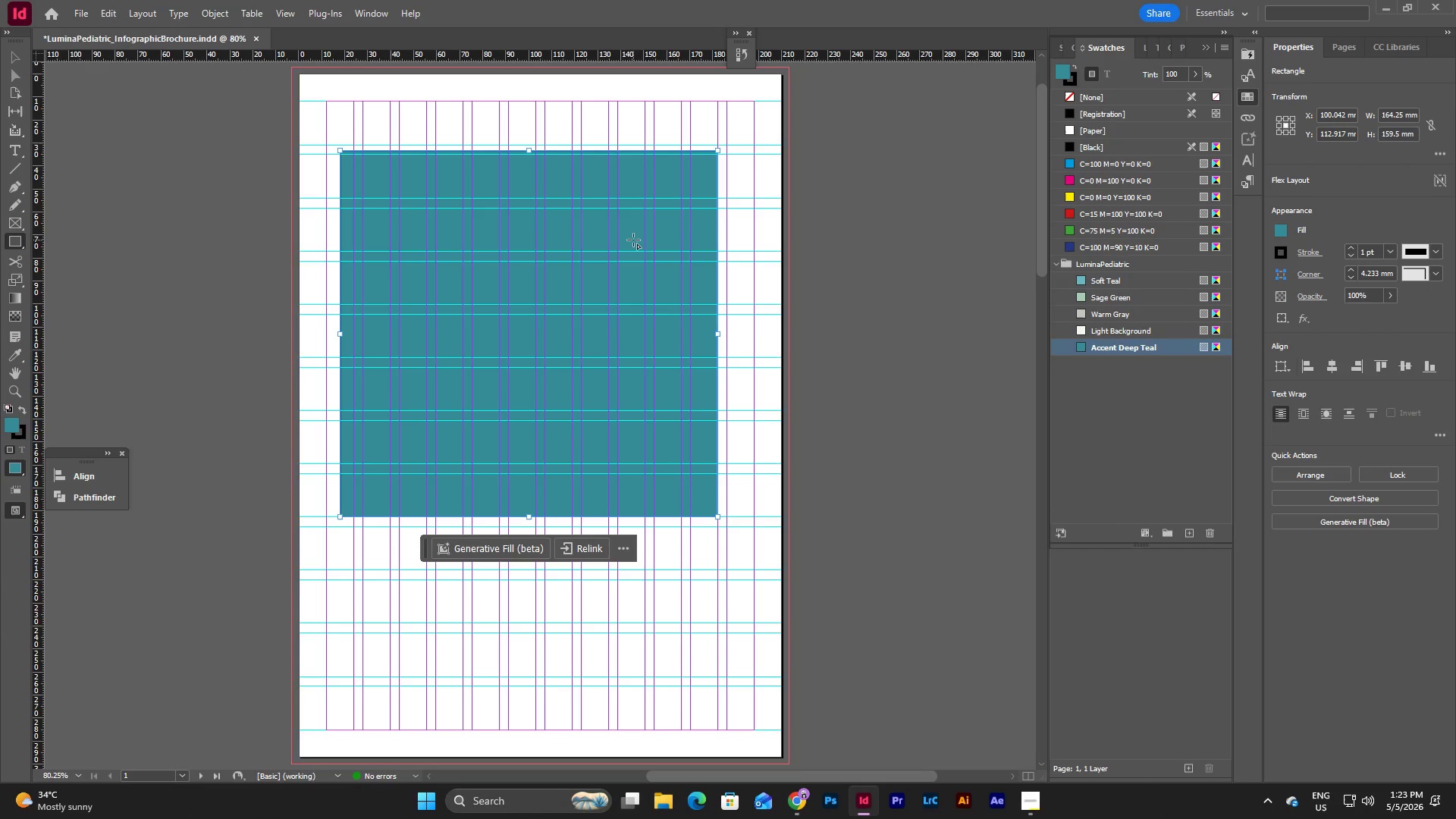 
key(Escape)
 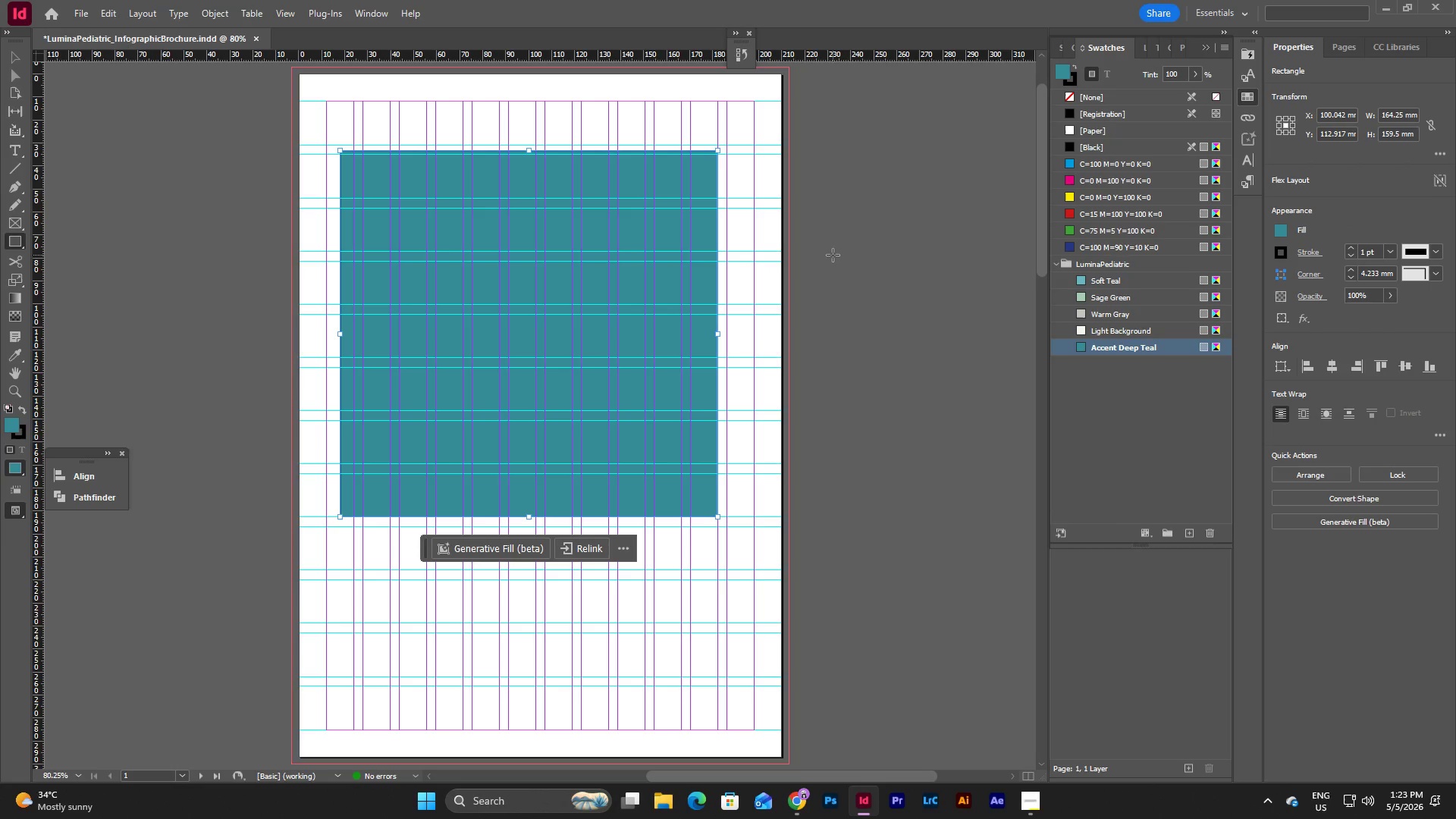 
key(V)
 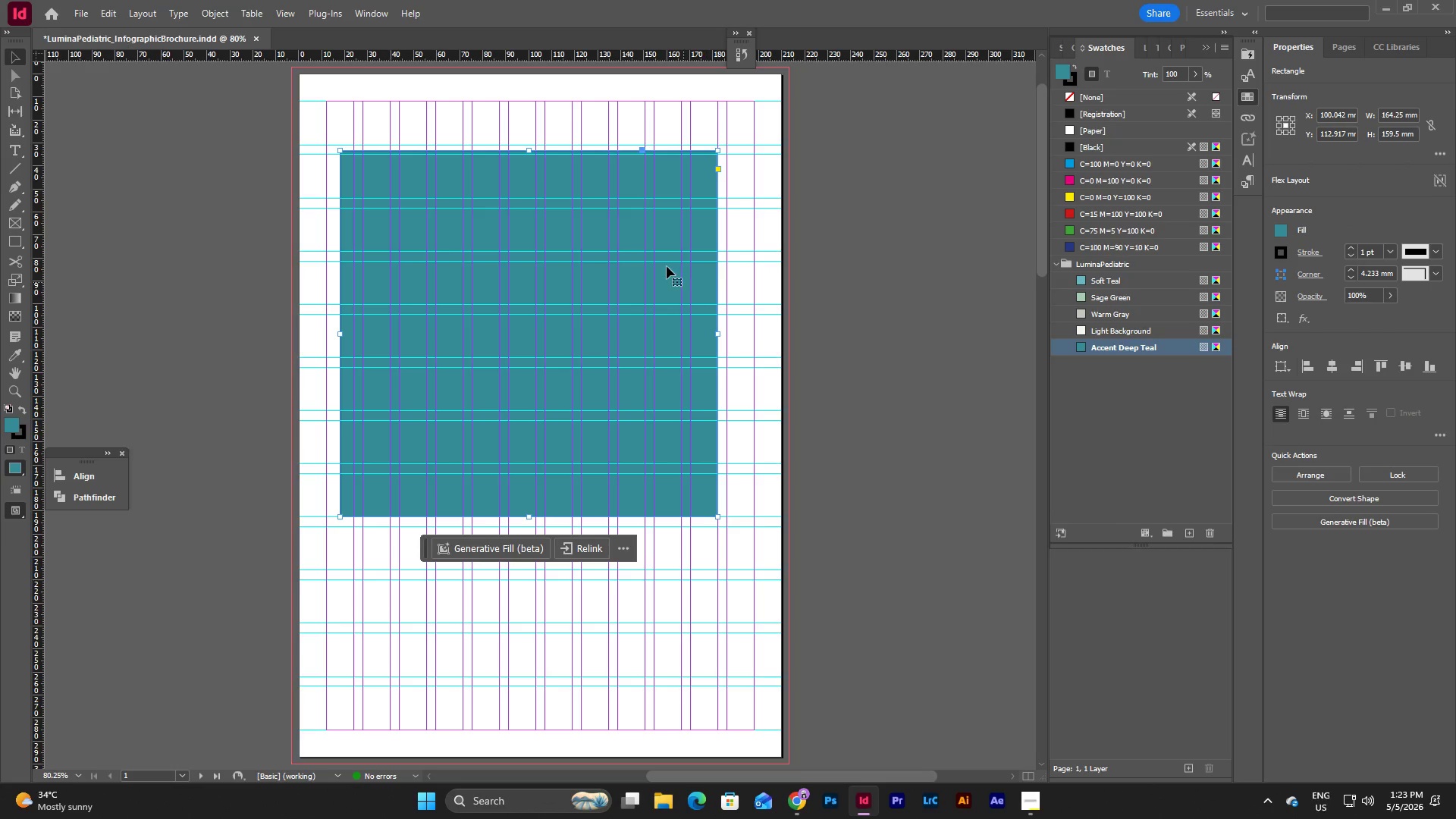 
left_click([666, 264])
 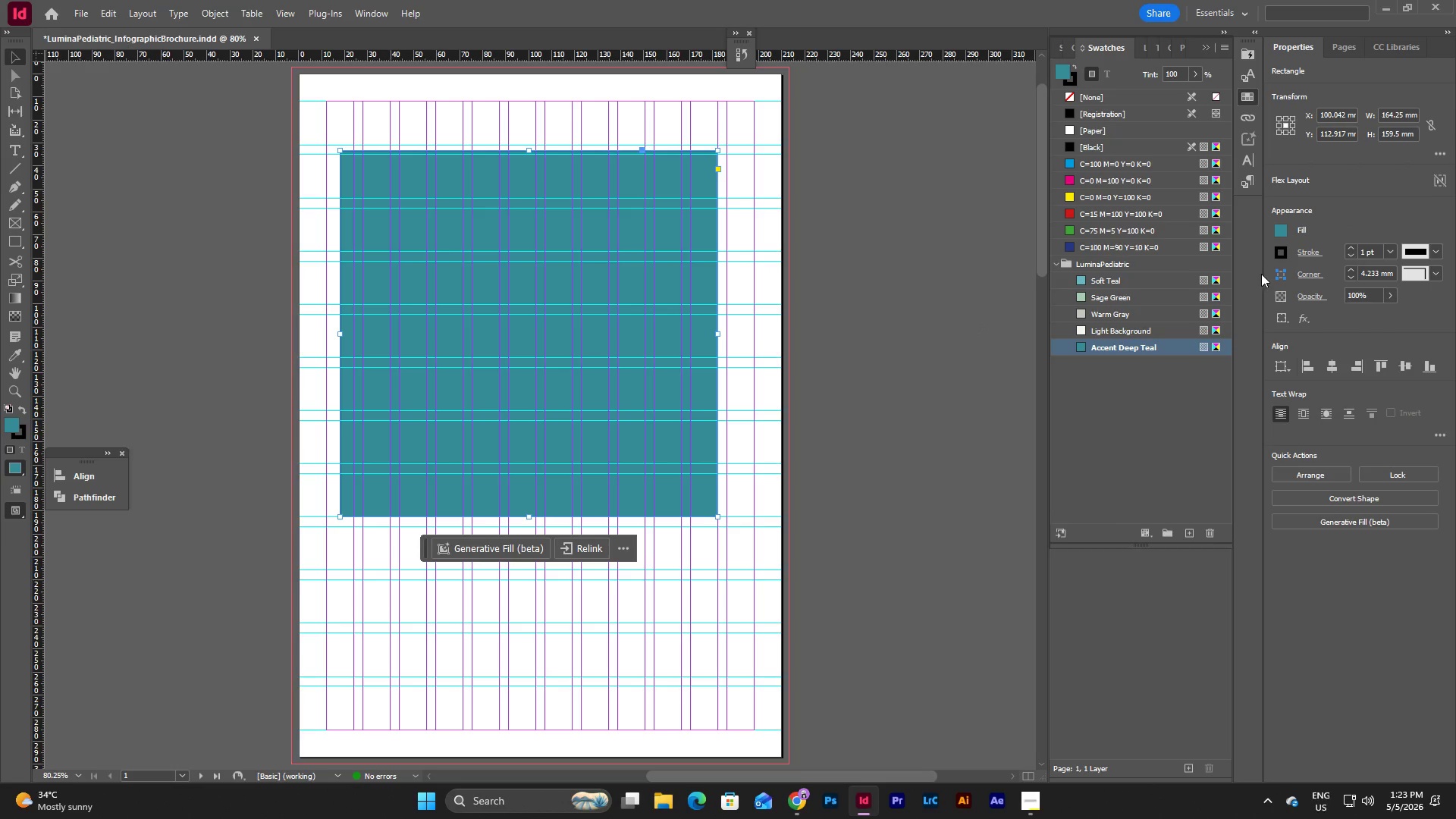 
left_click([1280, 254])
 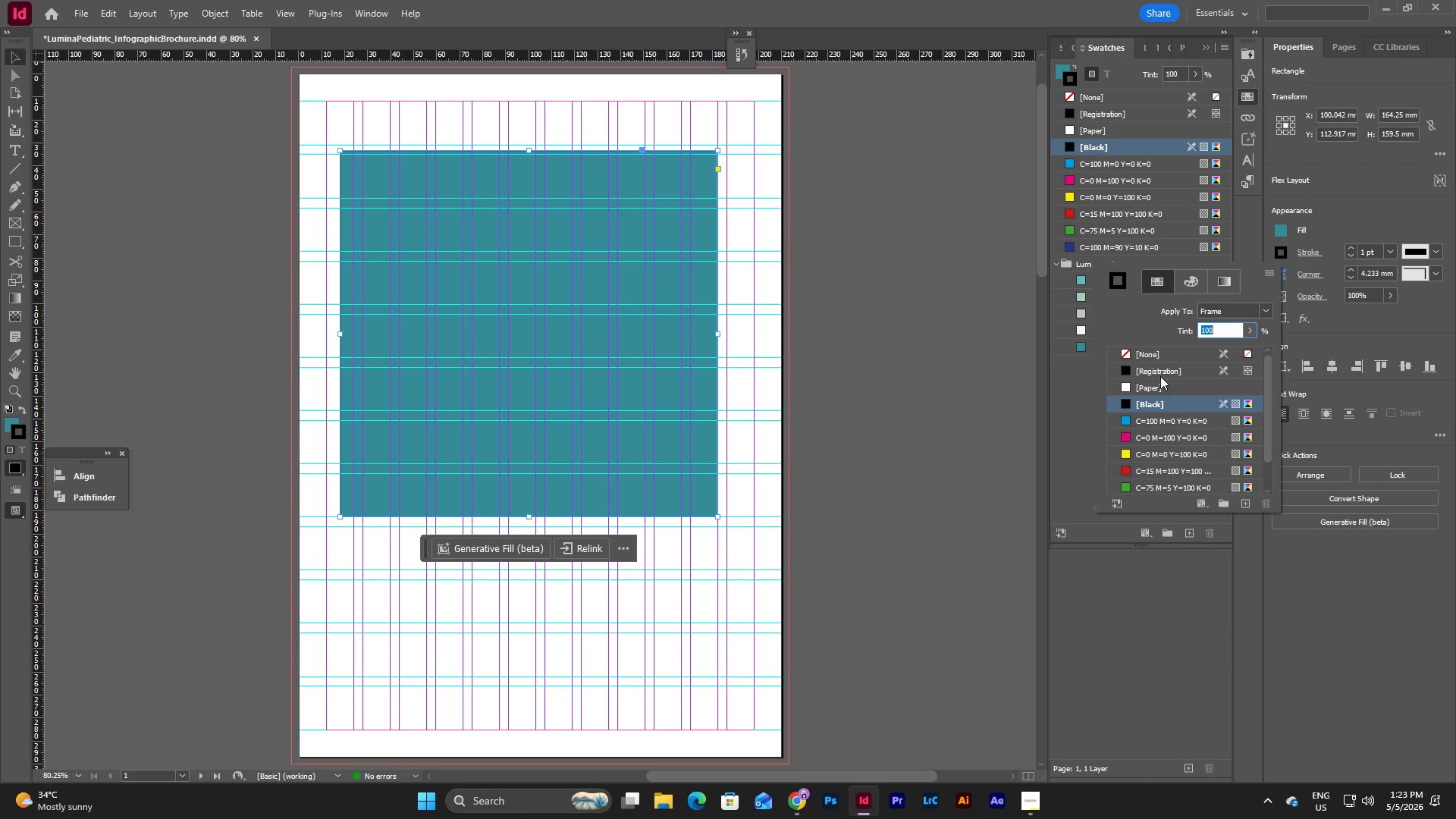 
left_click([1158, 350])
 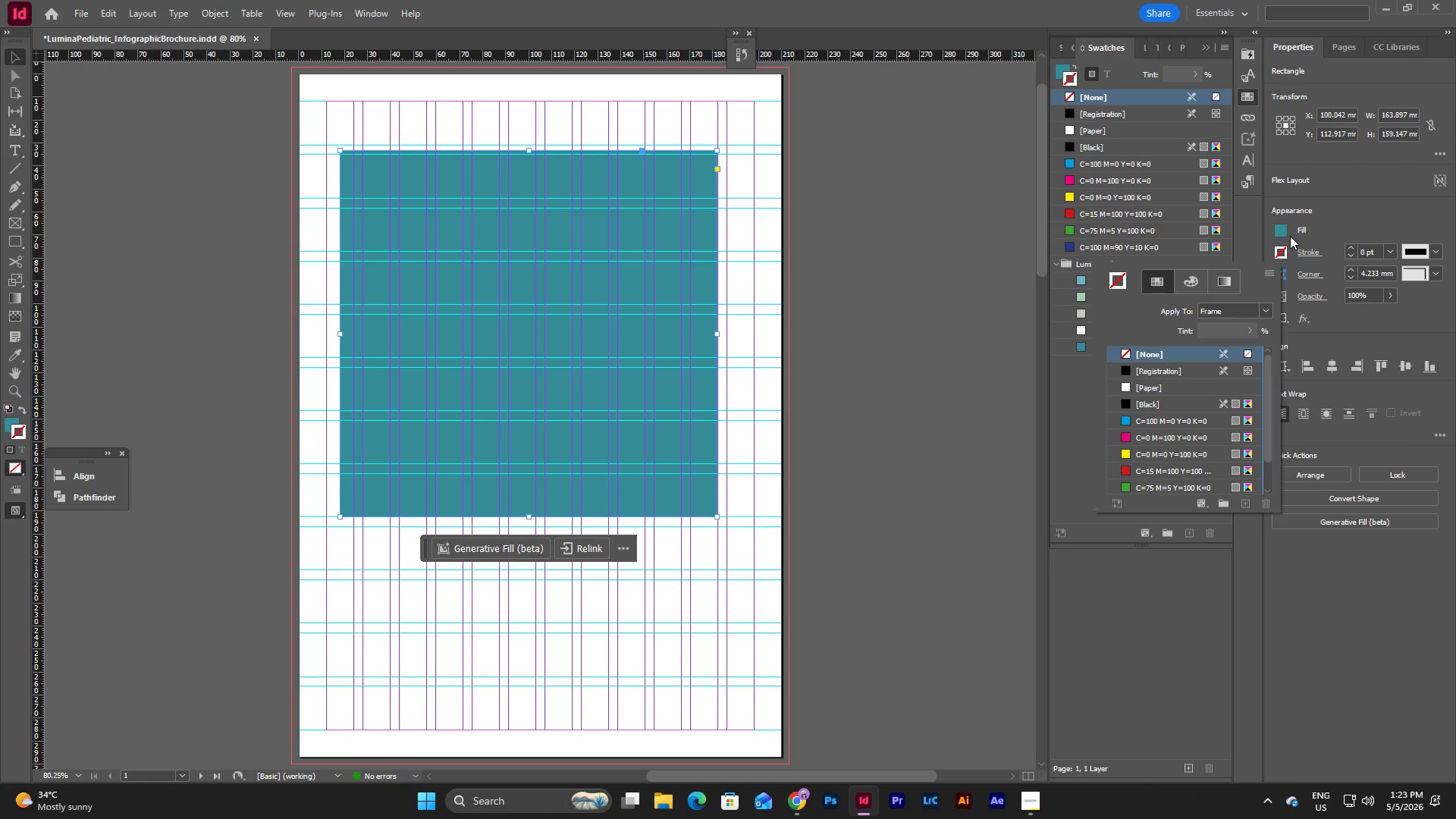 
left_click([1282, 233])
 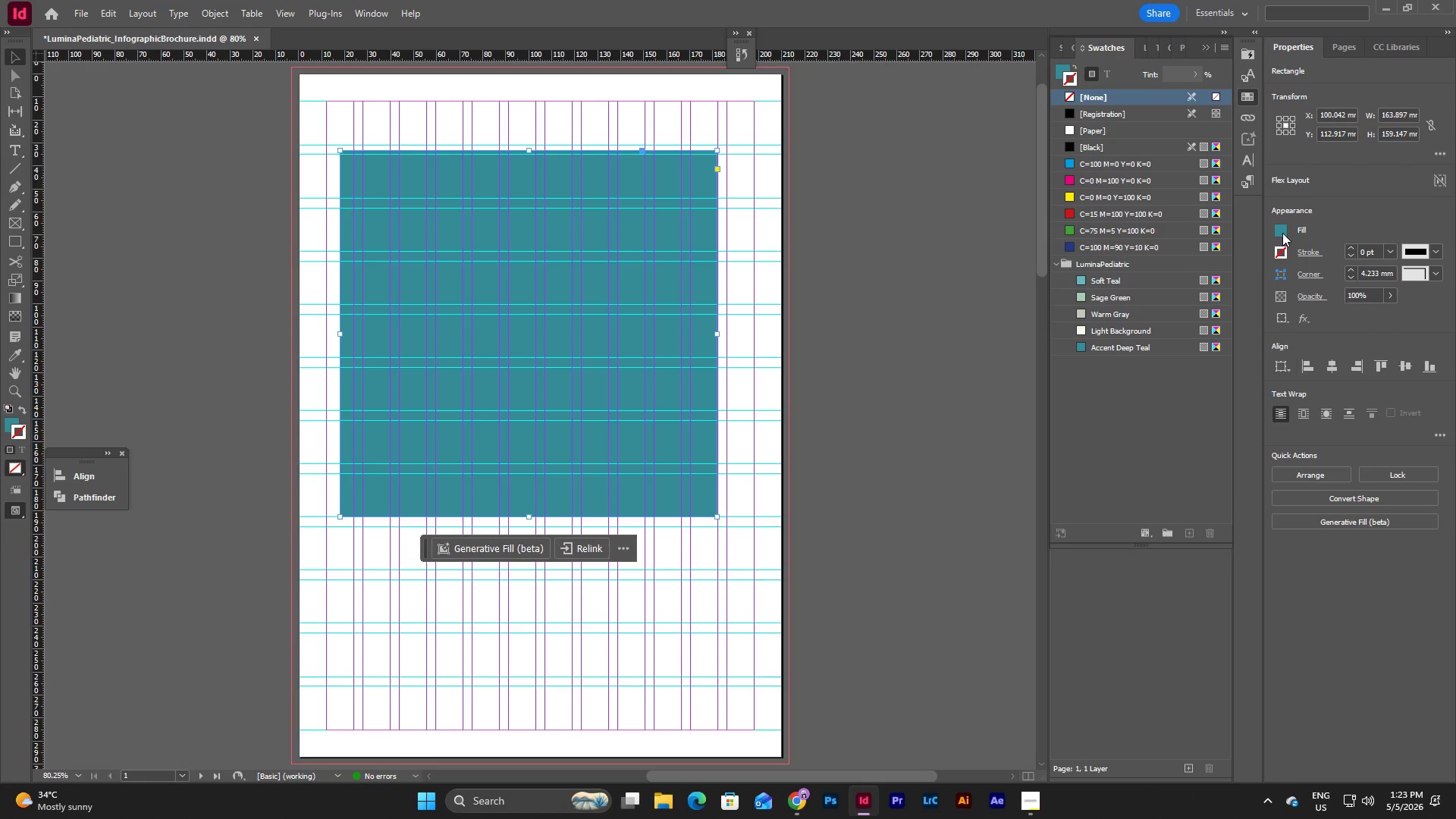 
left_click([1282, 233])
 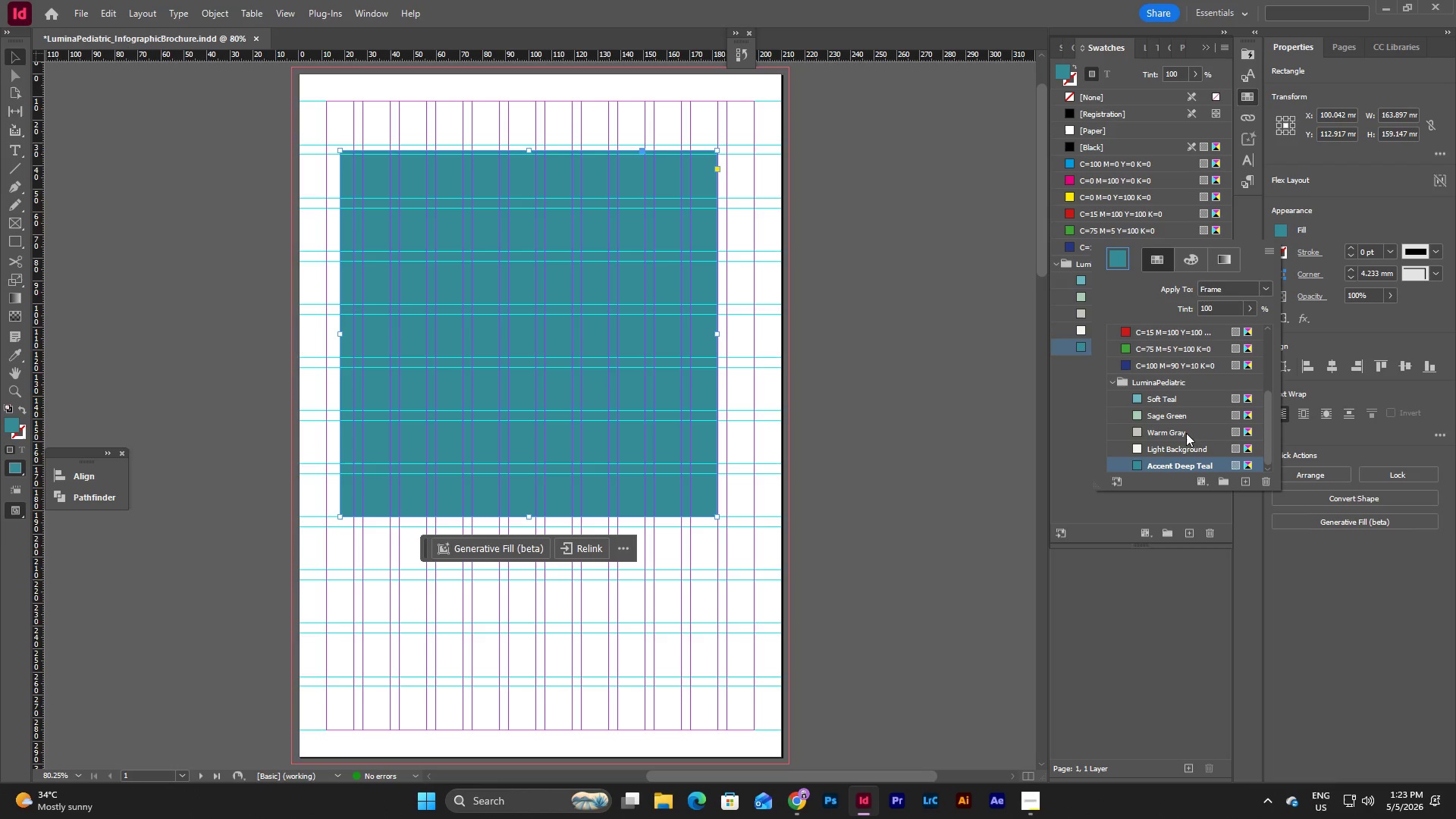 
left_click([1189, 449])
 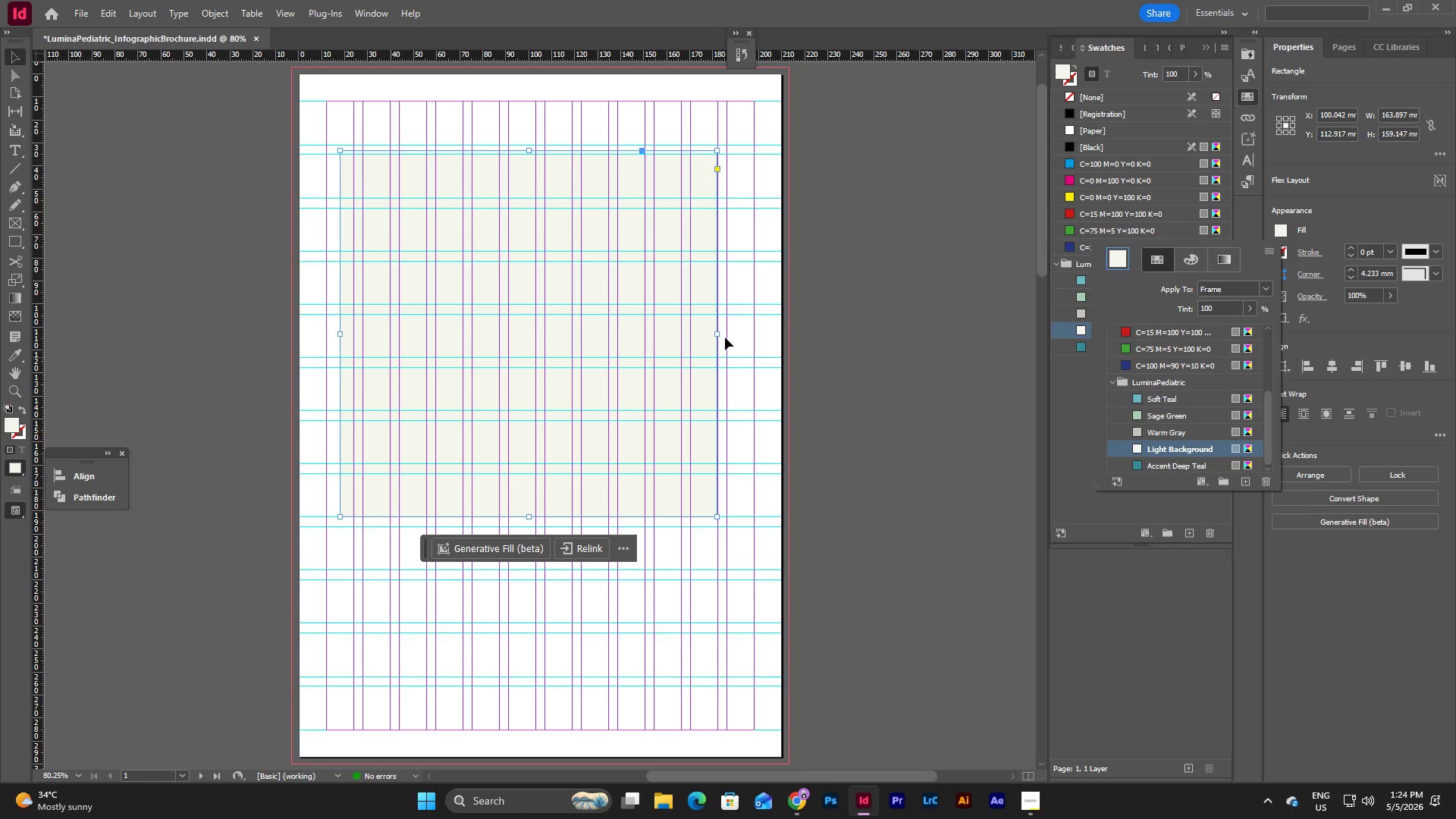 
left_click_drag(start_coordinate=[715, 335], to_coordinate=[752, 345])
 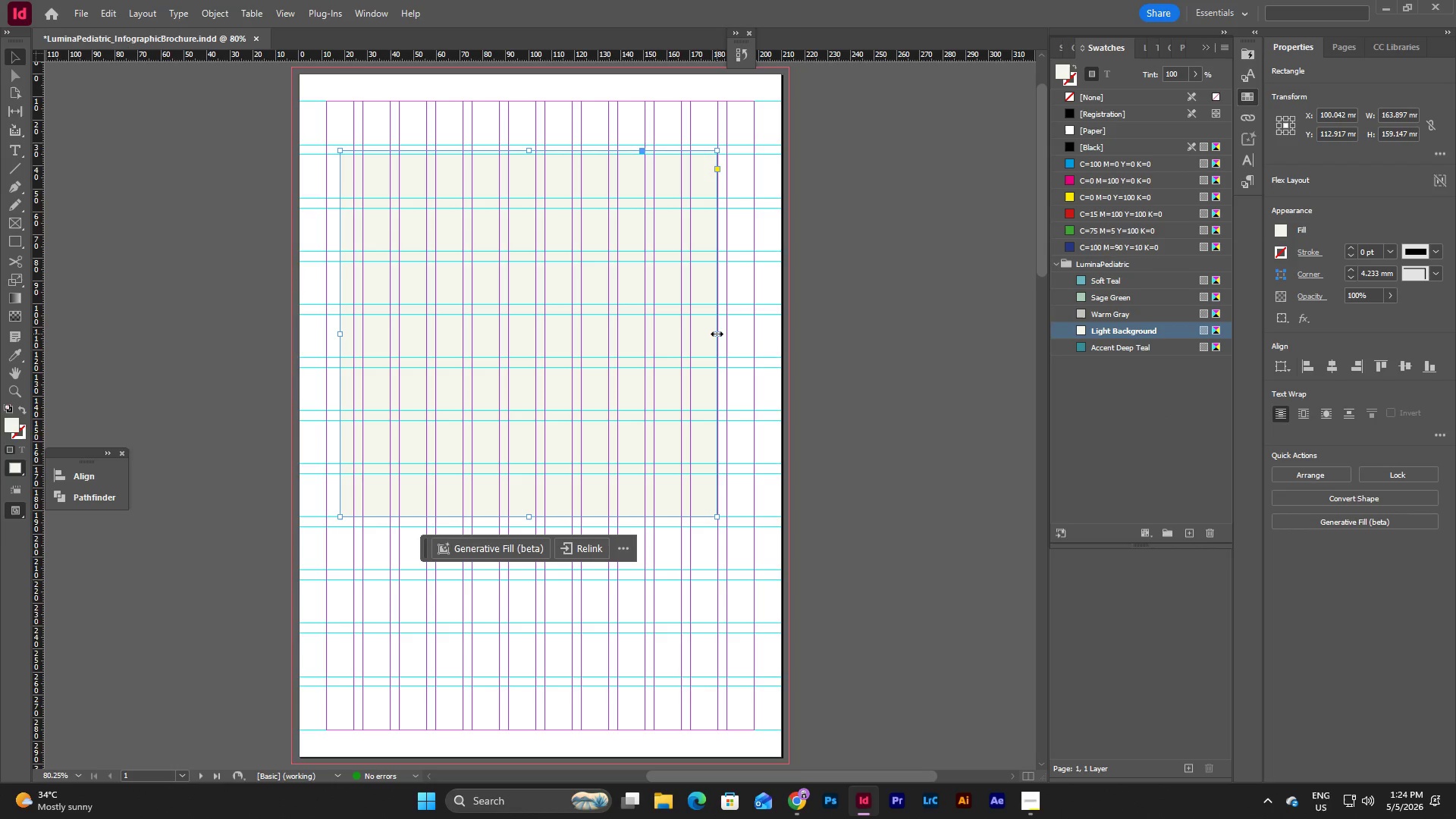 
left_click_drag(start_coordinate=[717, 334], to_coordinate=[783, 335])
 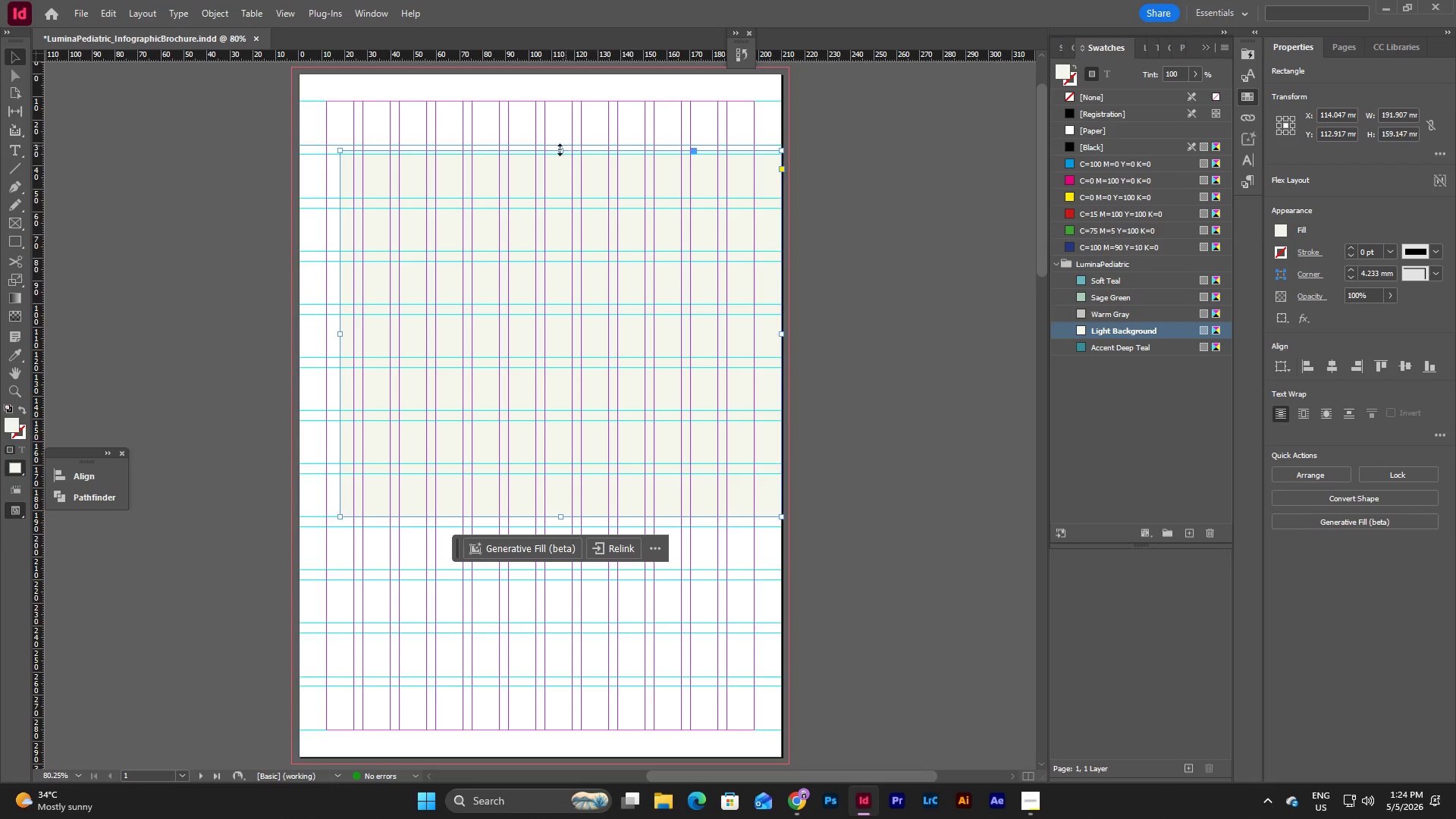 
left_click_drag(start_coordinate=[562, 154], to_coordinate=[557, 103])
 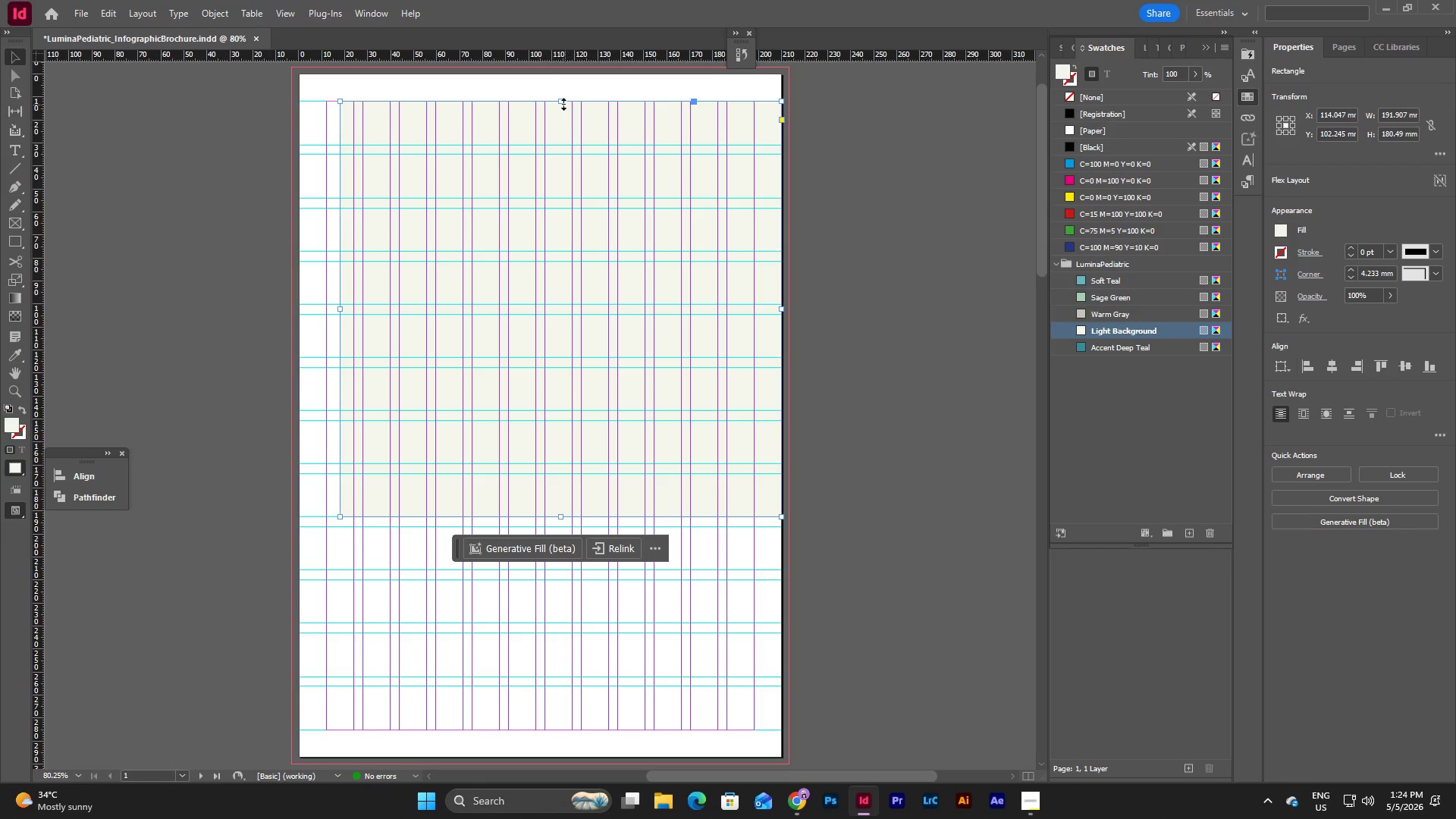 
left_click_drag(start_coordinate=[563, 100], to_coordinate=[562, 77])
 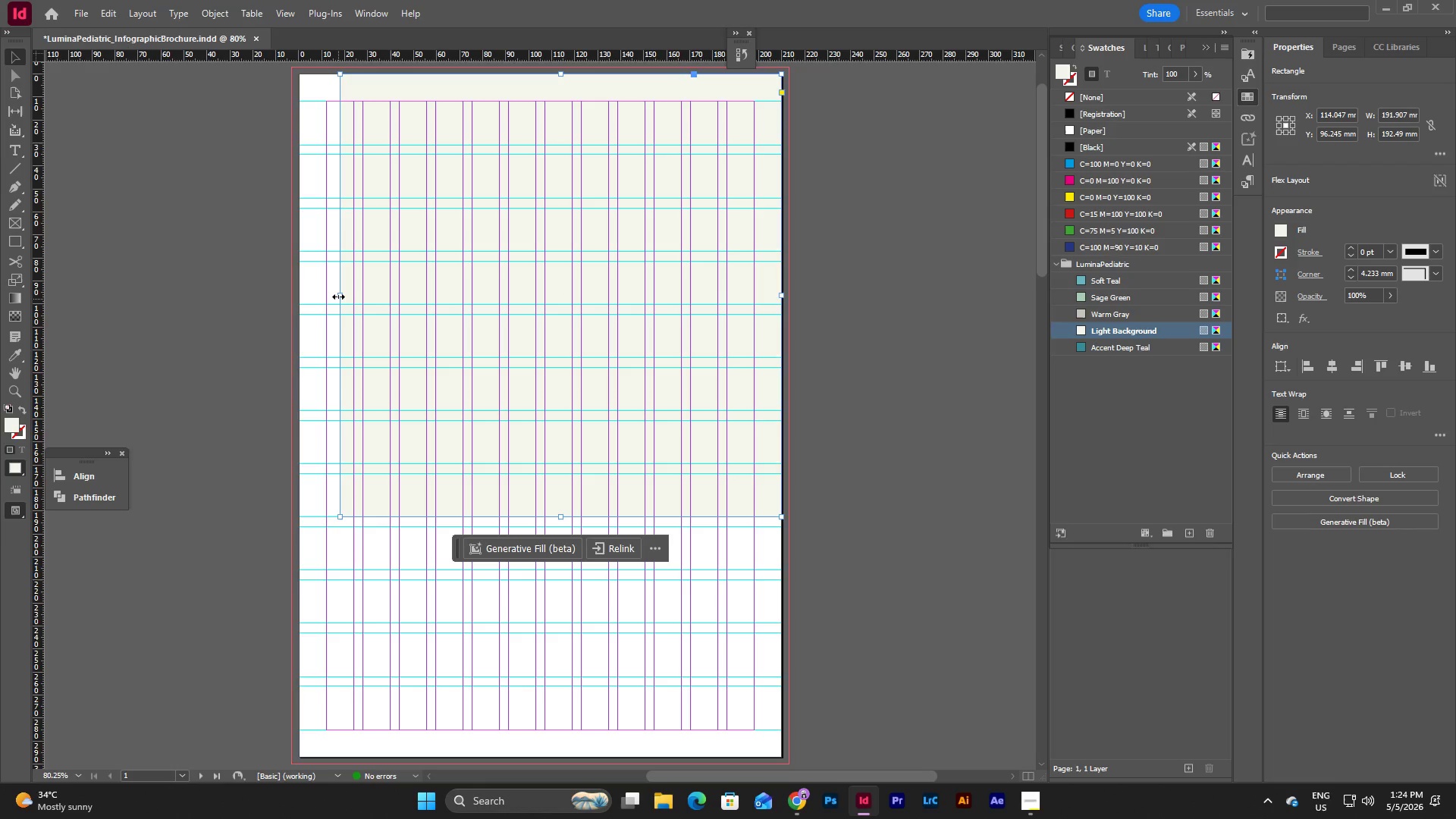 
left_click_drag(start_coordinate=[338, 293], to_coordinate=[298, 315])
 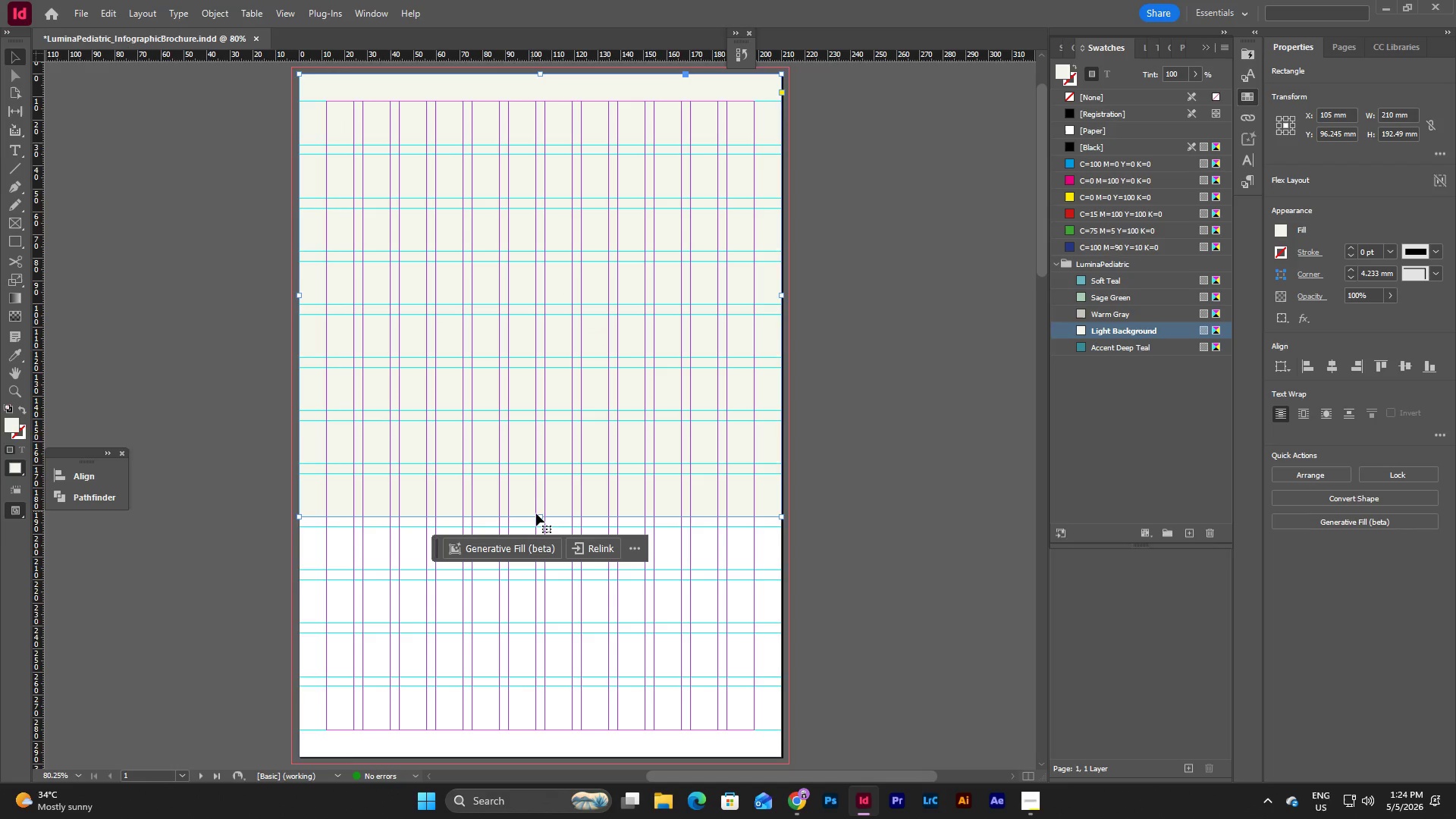 
left_click_drag(start_coordinate=[539, 516], to_coordinate=[538, 758])
 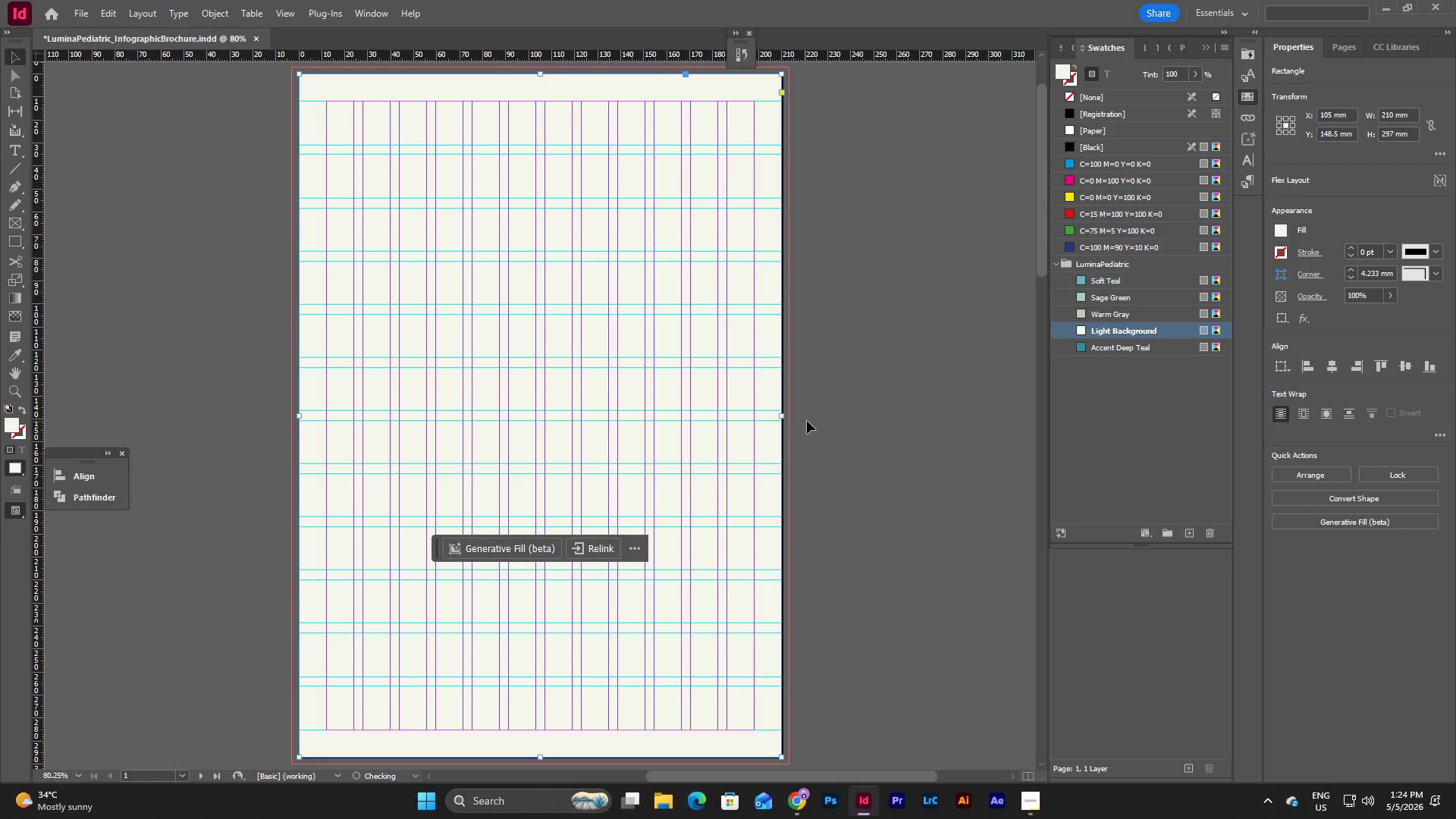 
left_click([838, 409])
 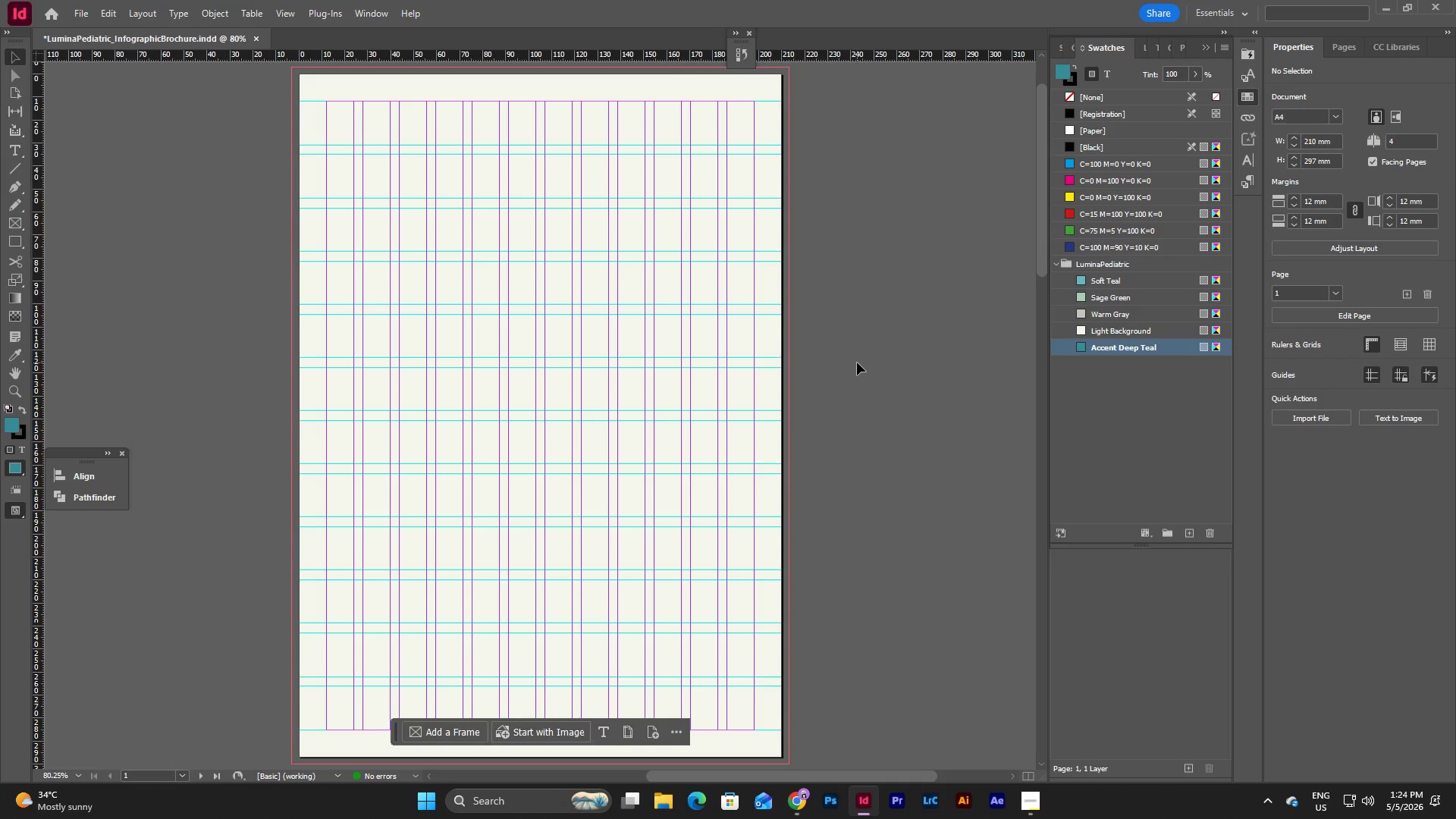 
wait(5.55)
 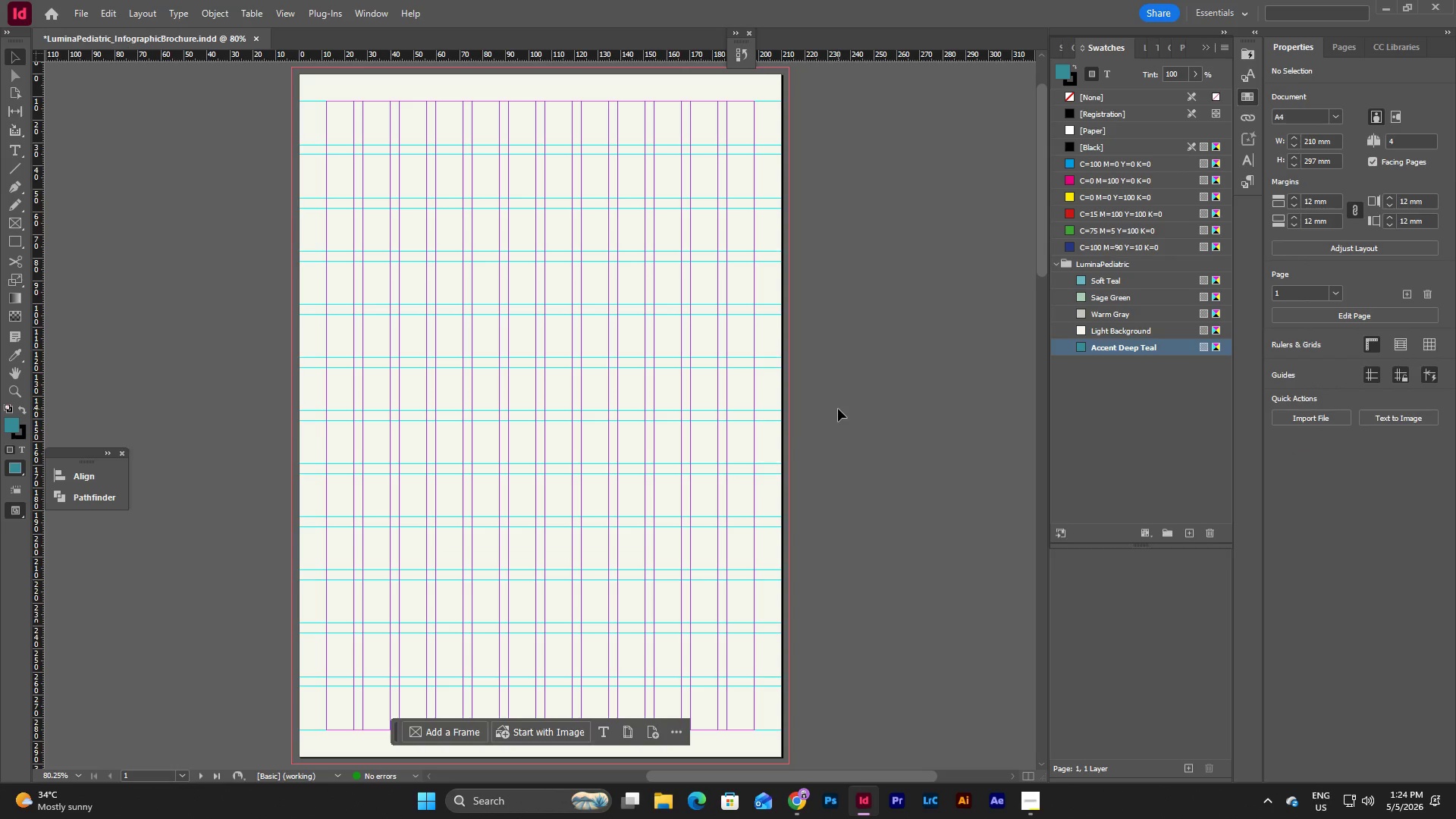 
left_click([730, 333])
 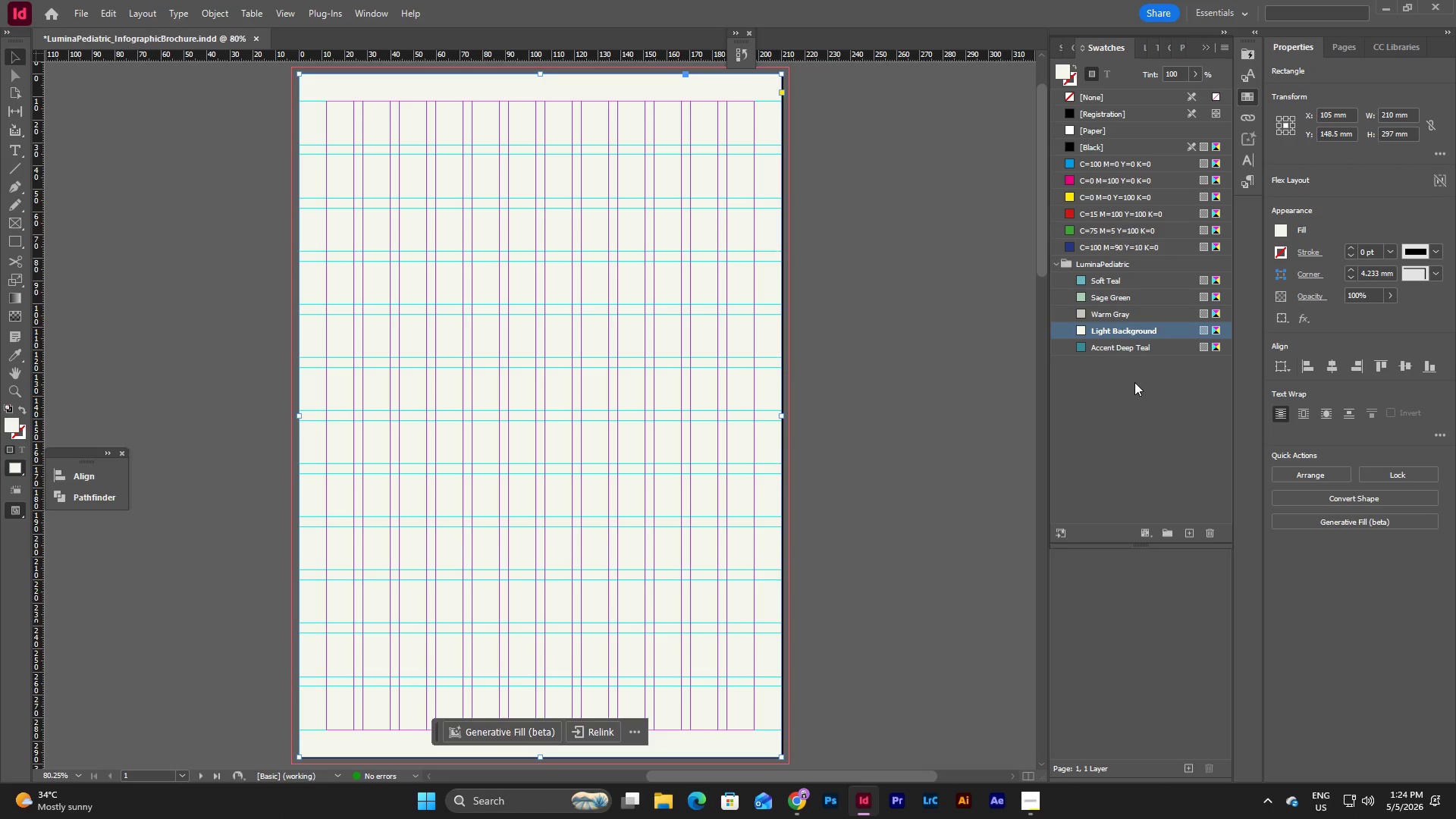 
left_click([1134, 382])
 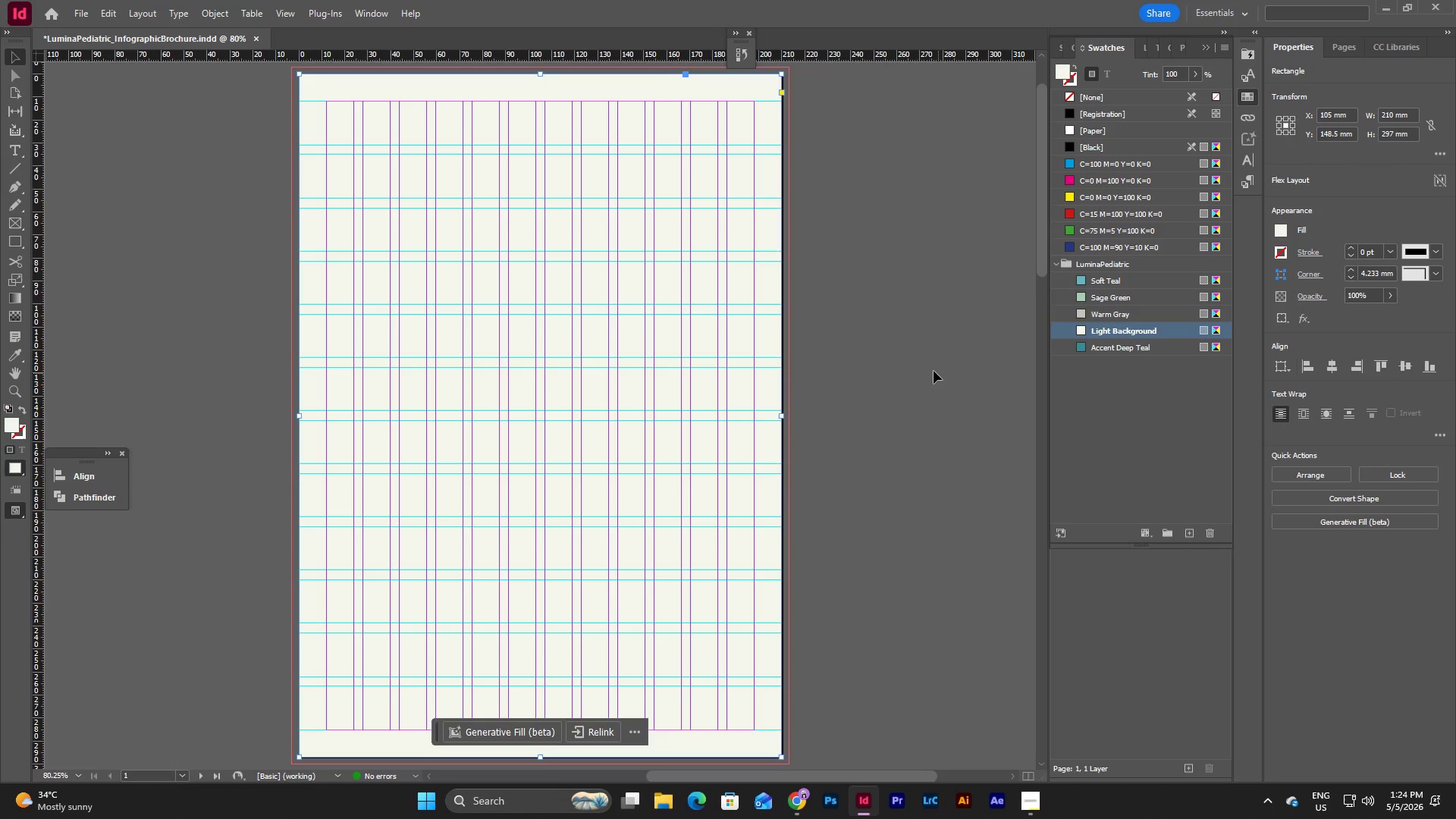 
left_click([905, 344])
 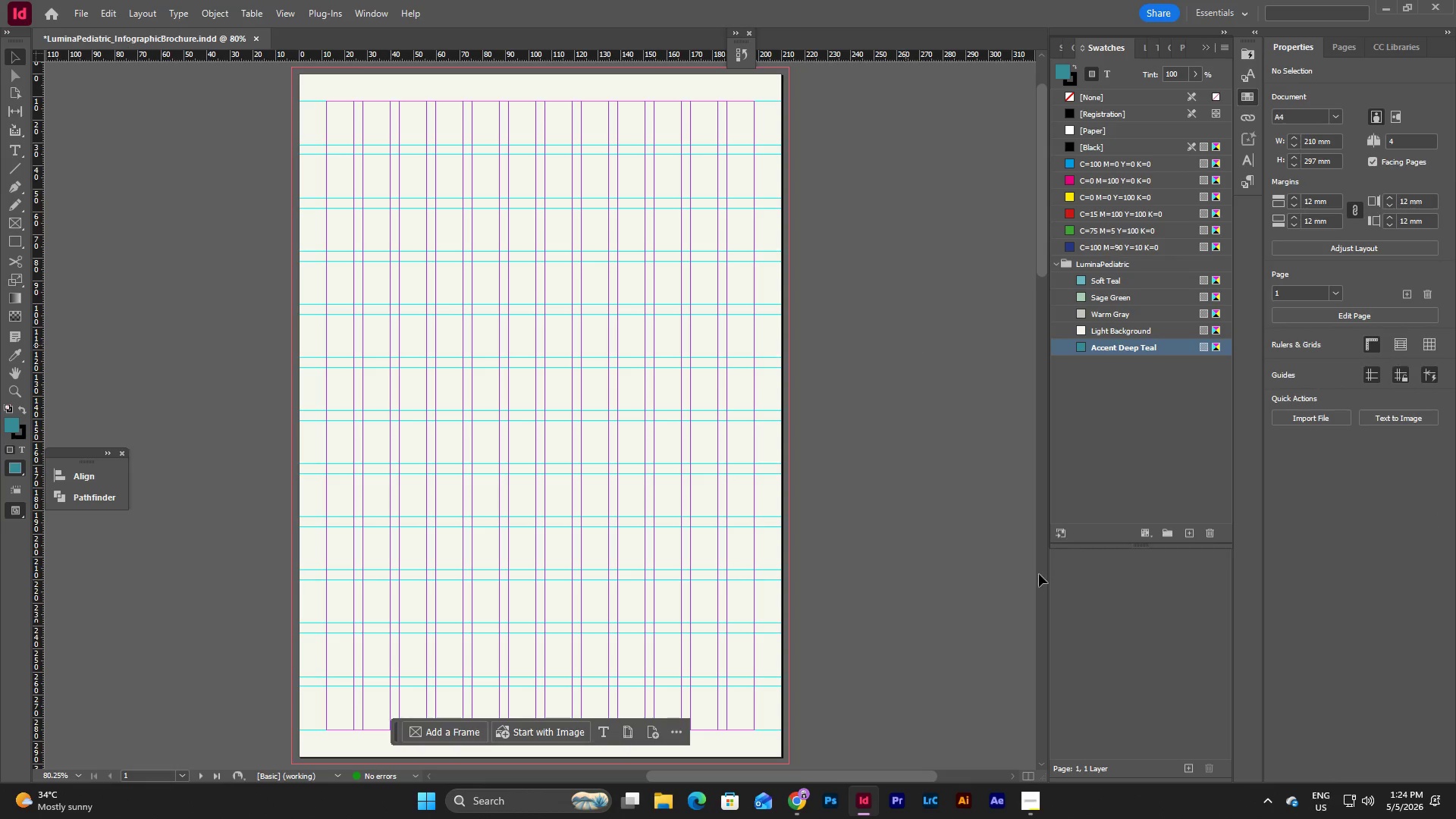 
left_click([1025, 805])